 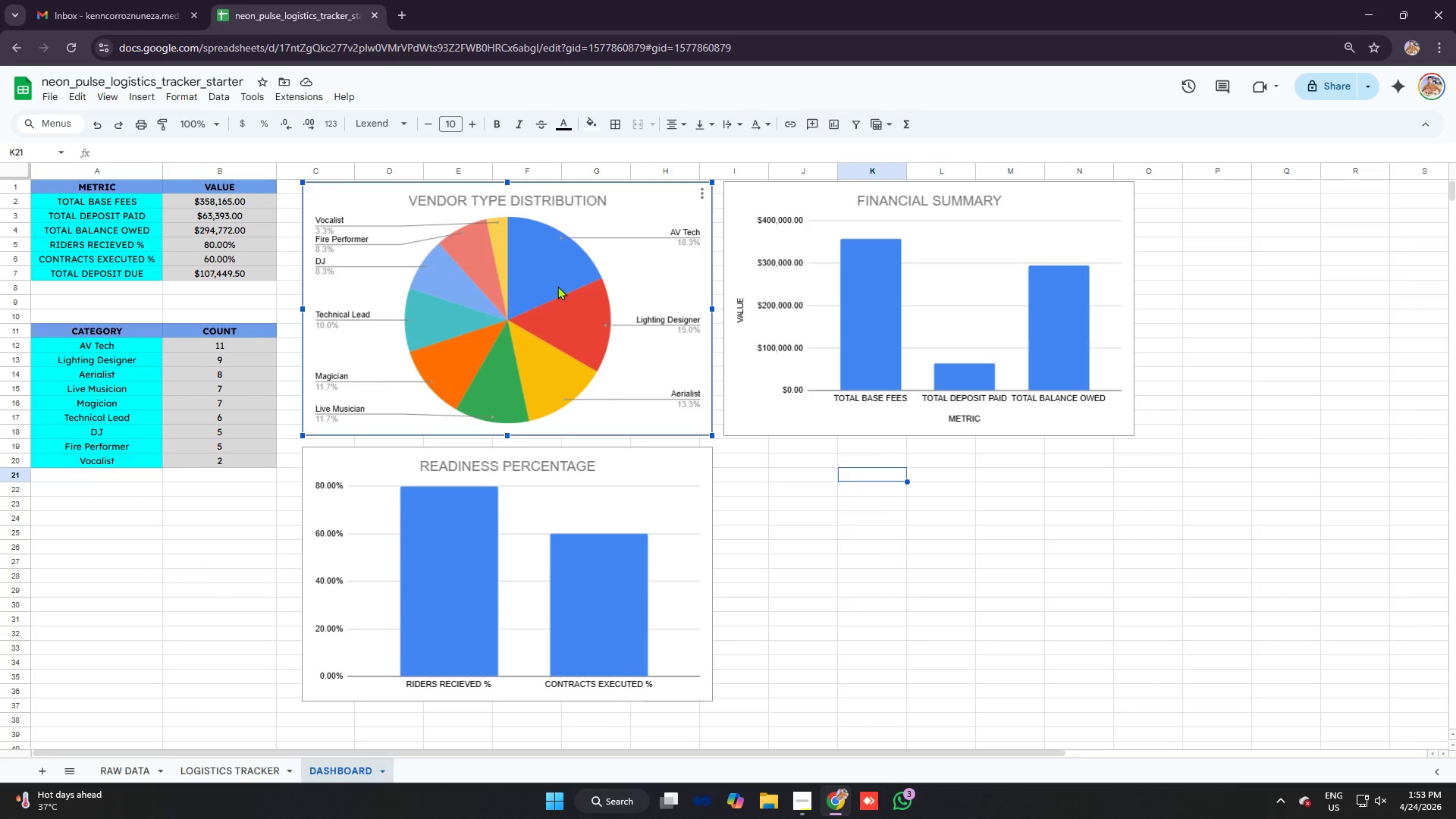 
left_click([705, 195])
 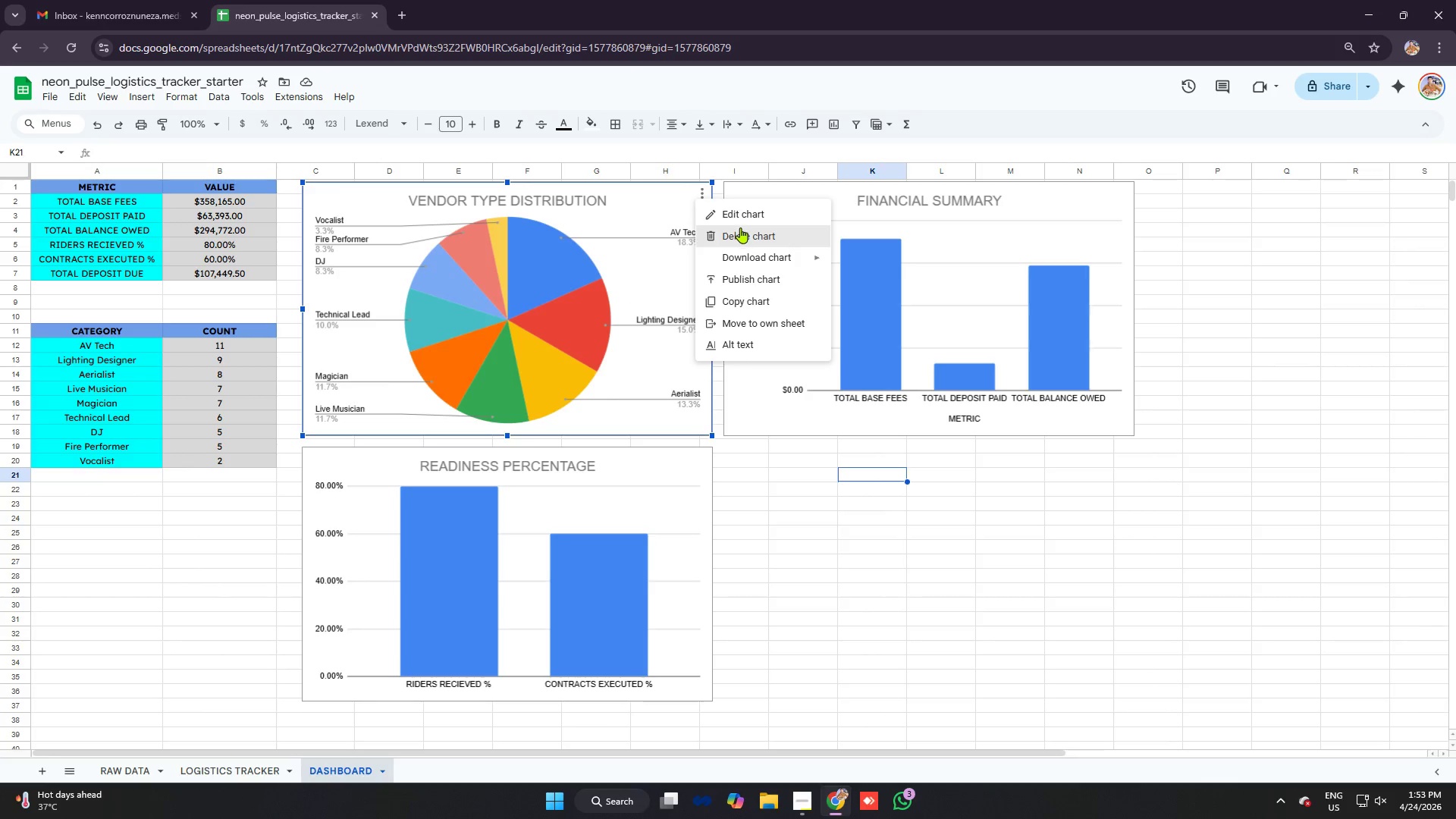 
left_click([742, 210])
 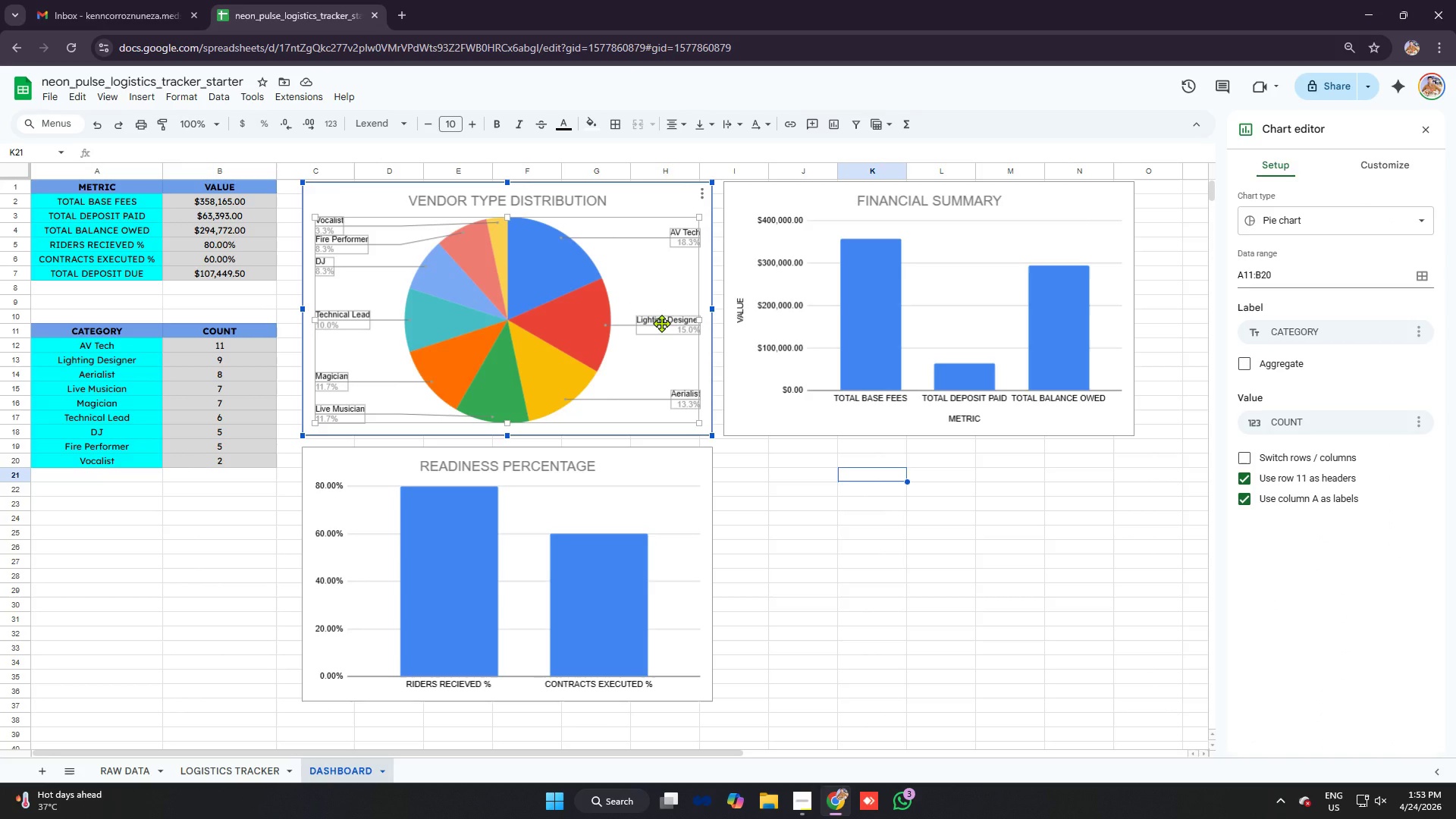 
left_click([661, 323])
 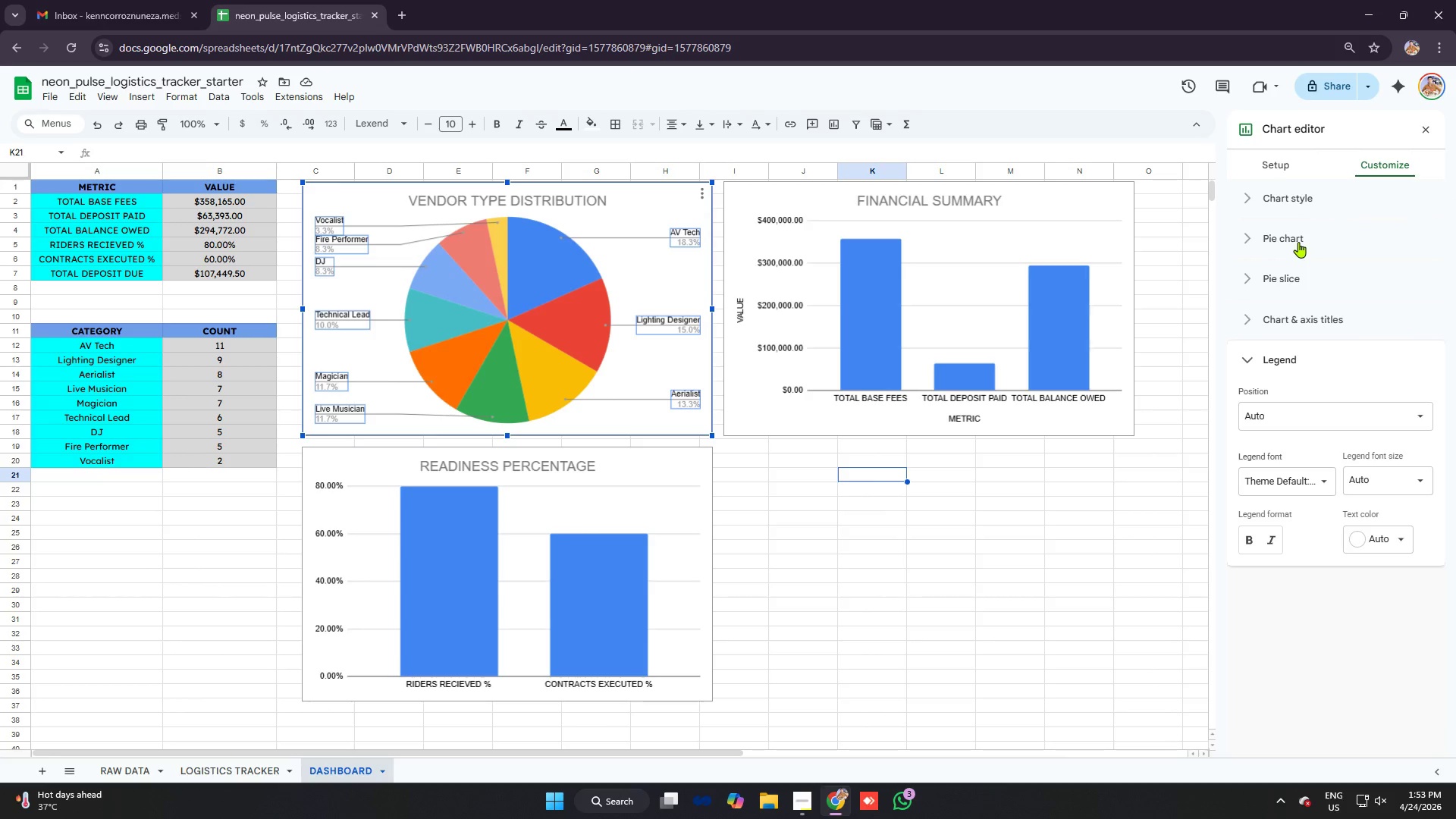 
wait(7.23)
 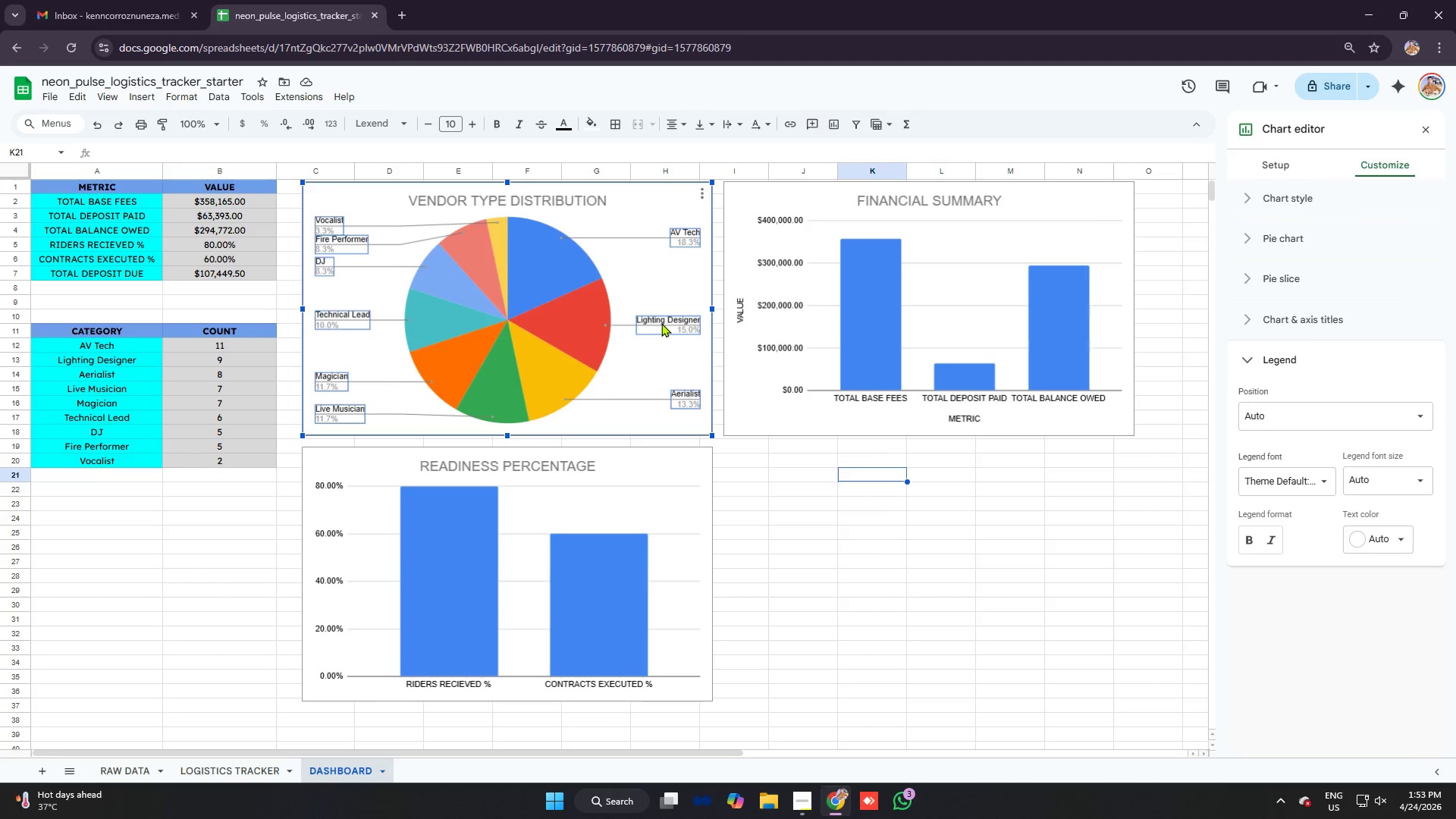 
left_click([1287, 416])
 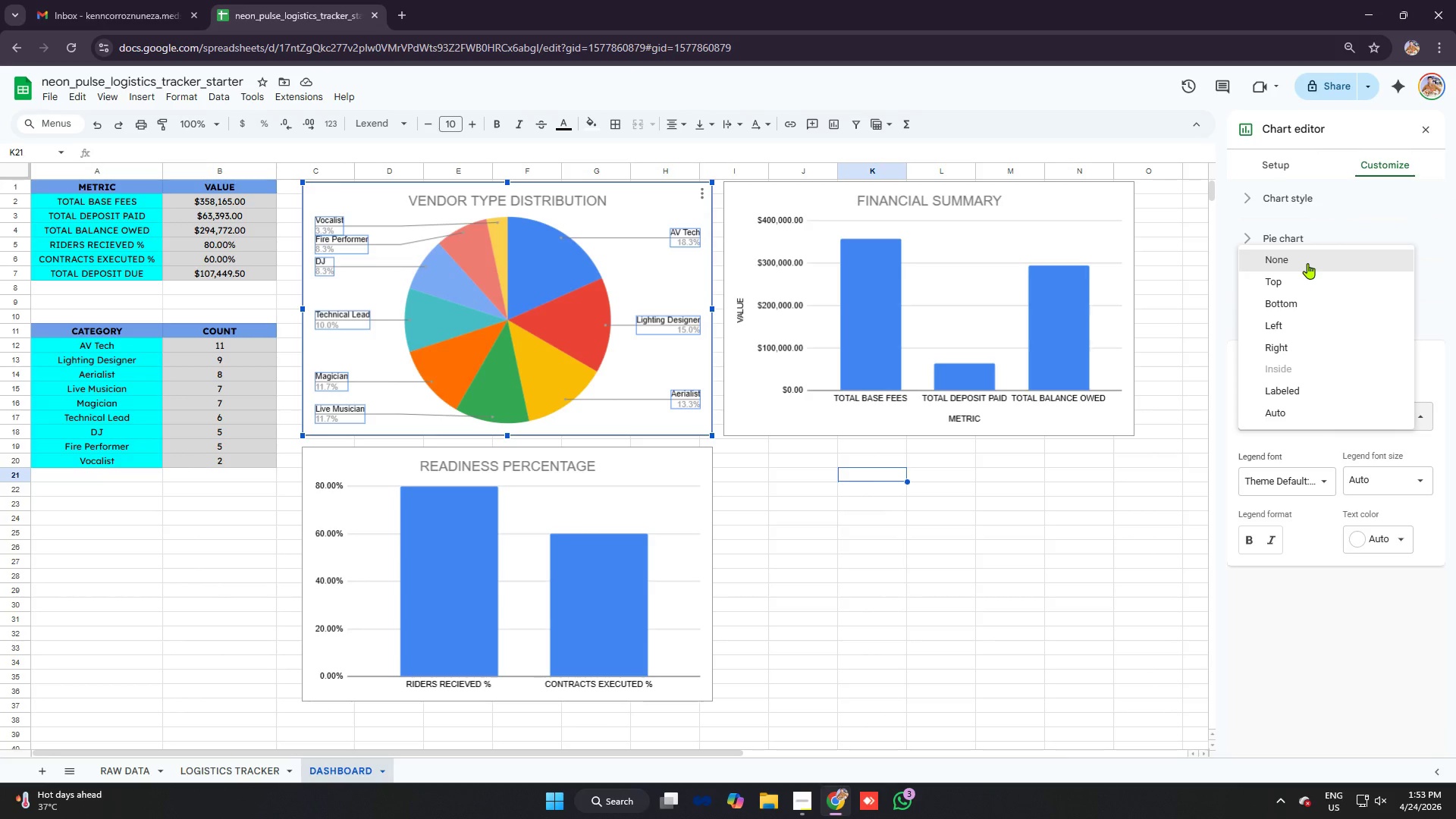 
left_click([1304, 279])
 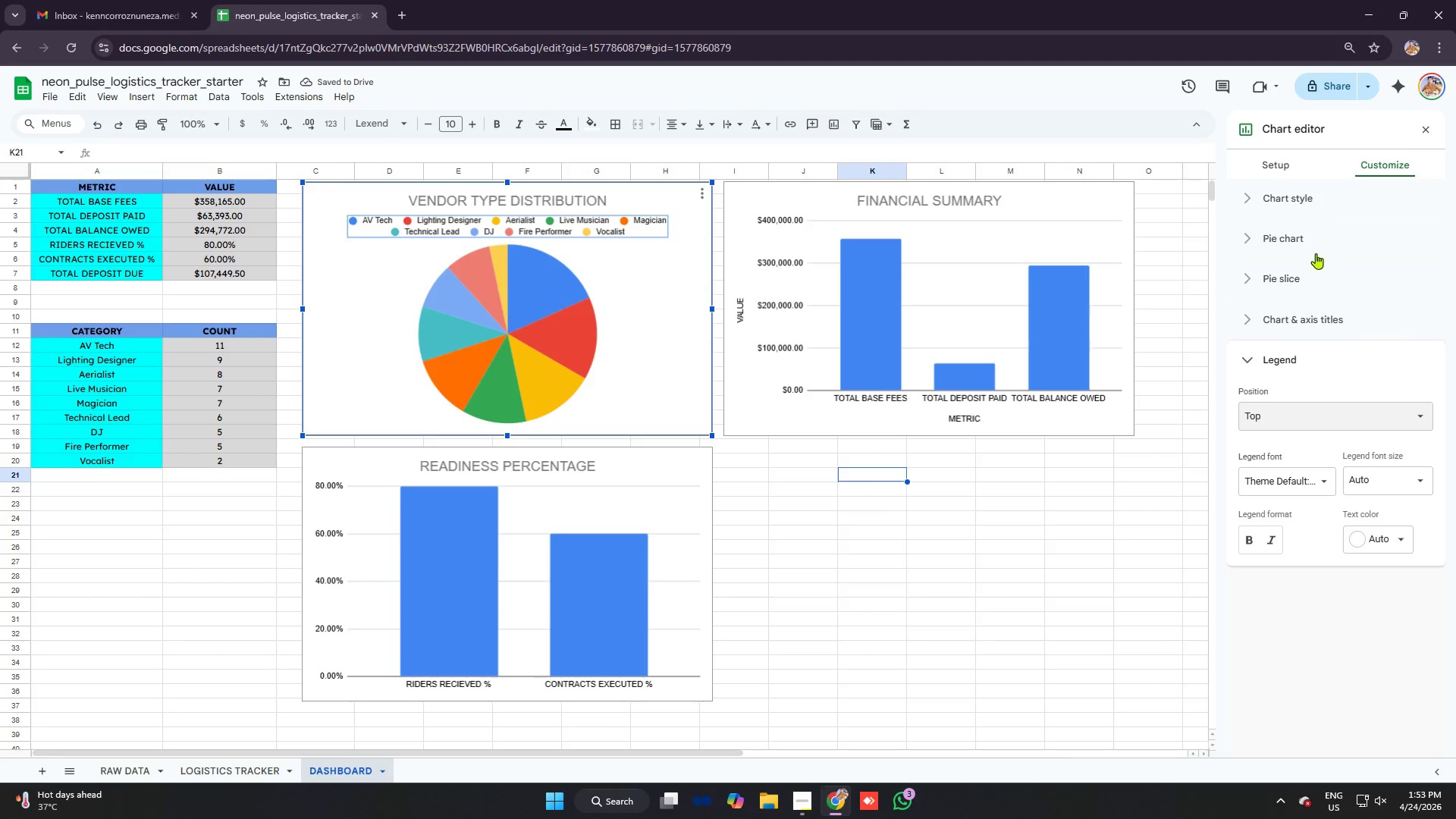 
left_click([1292, 418])
 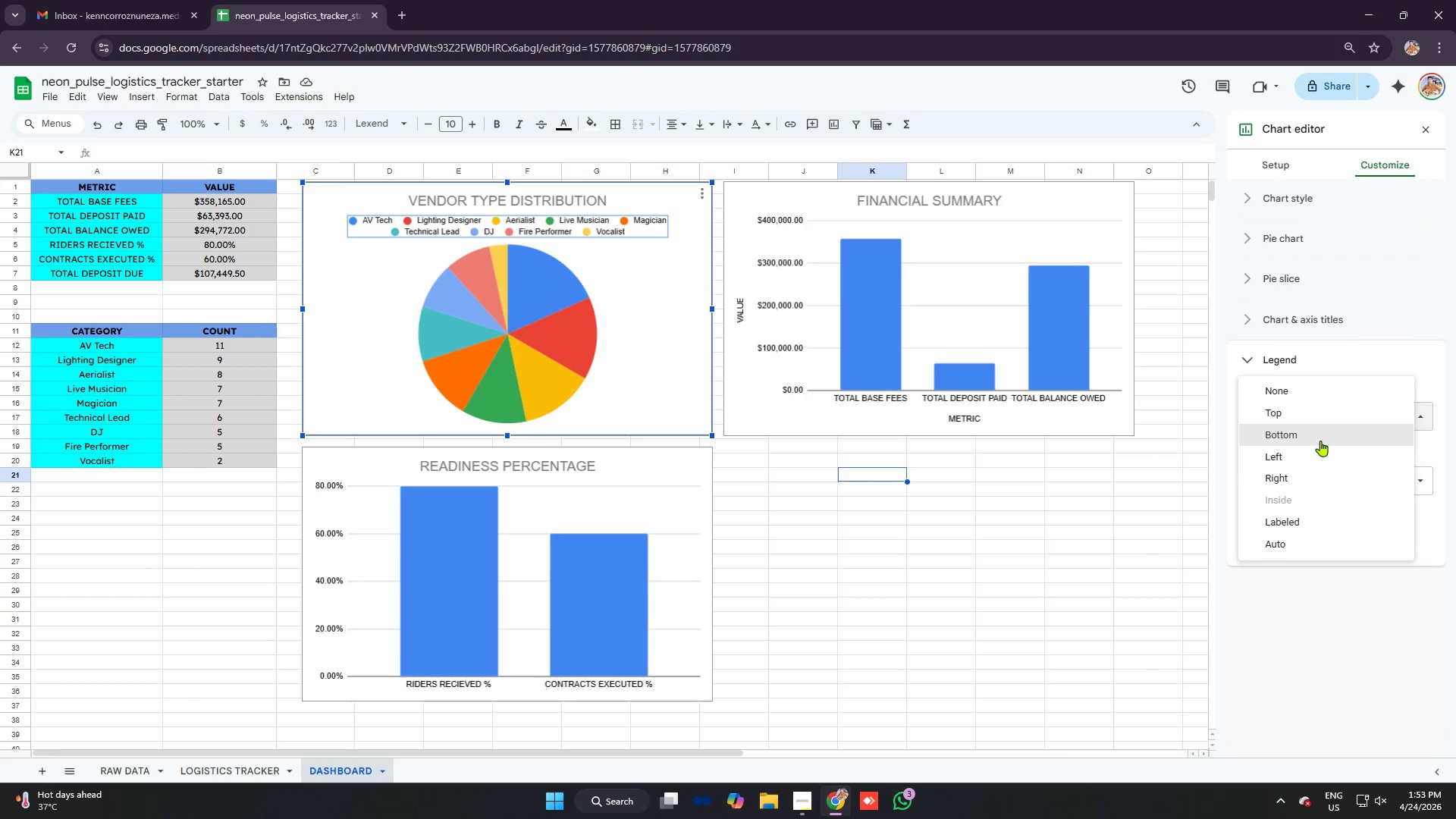 
left_click([1311, 463])
 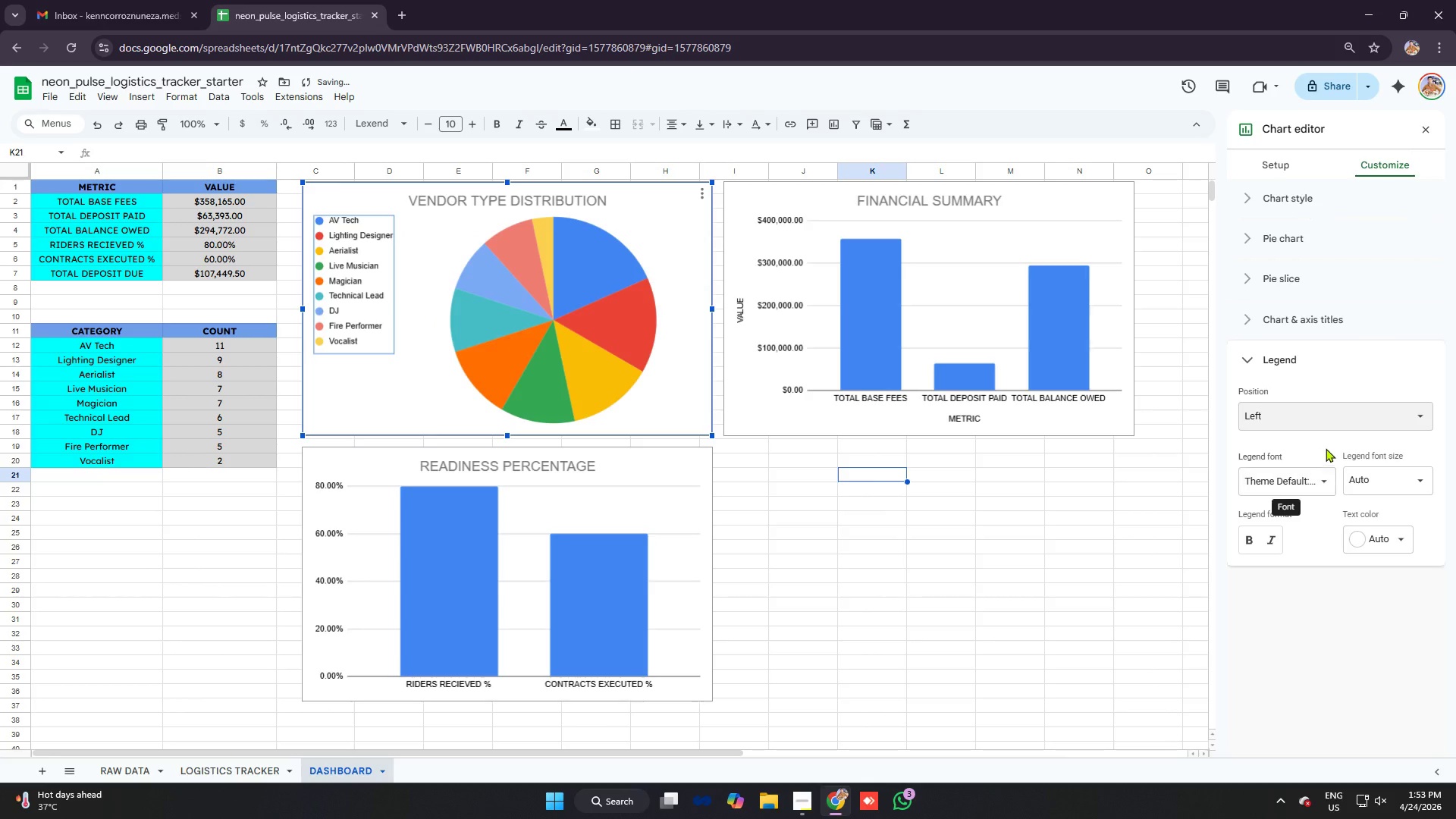 
left_click([1310, 413])
 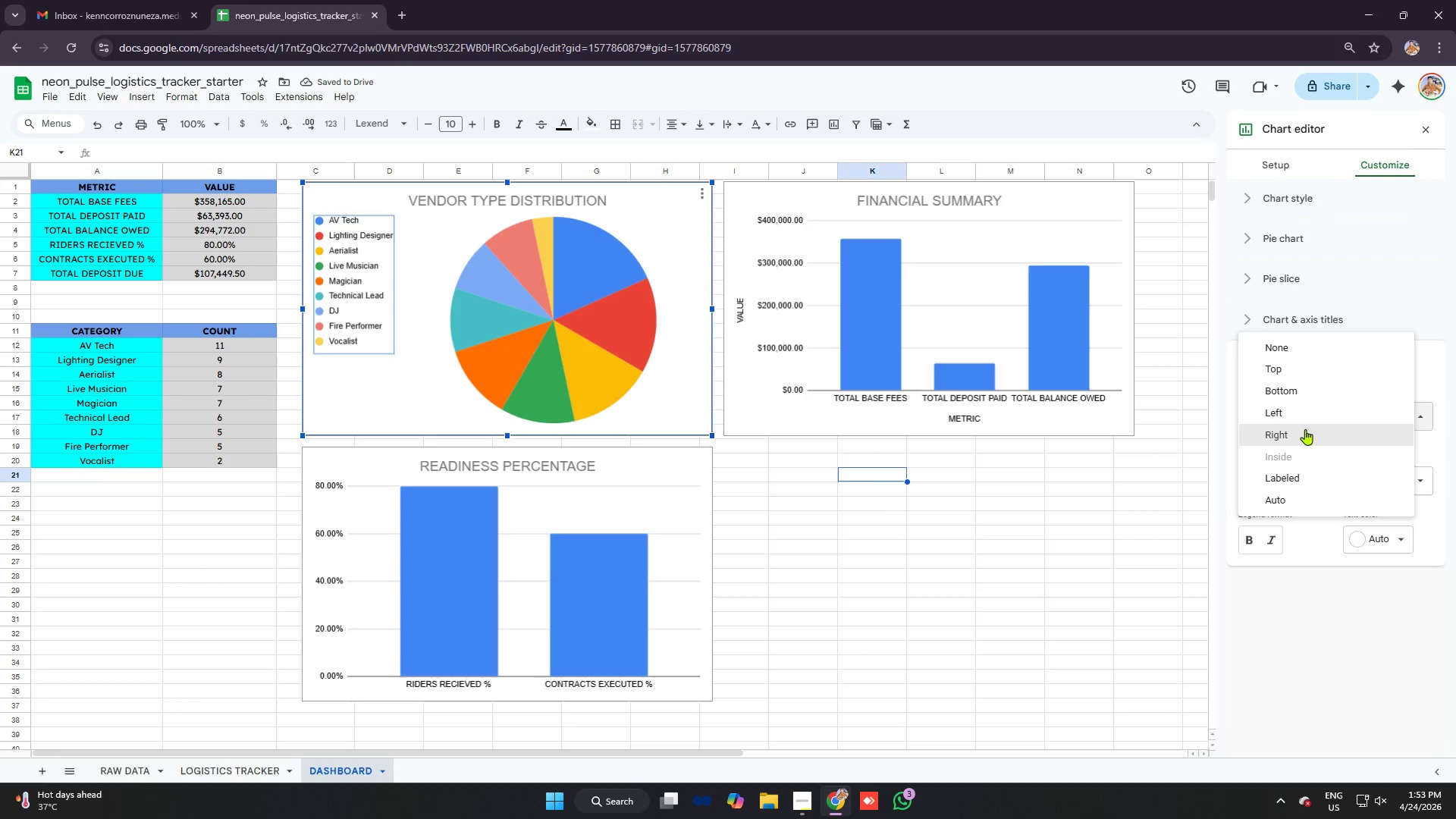 
left_click([1306, 428])
 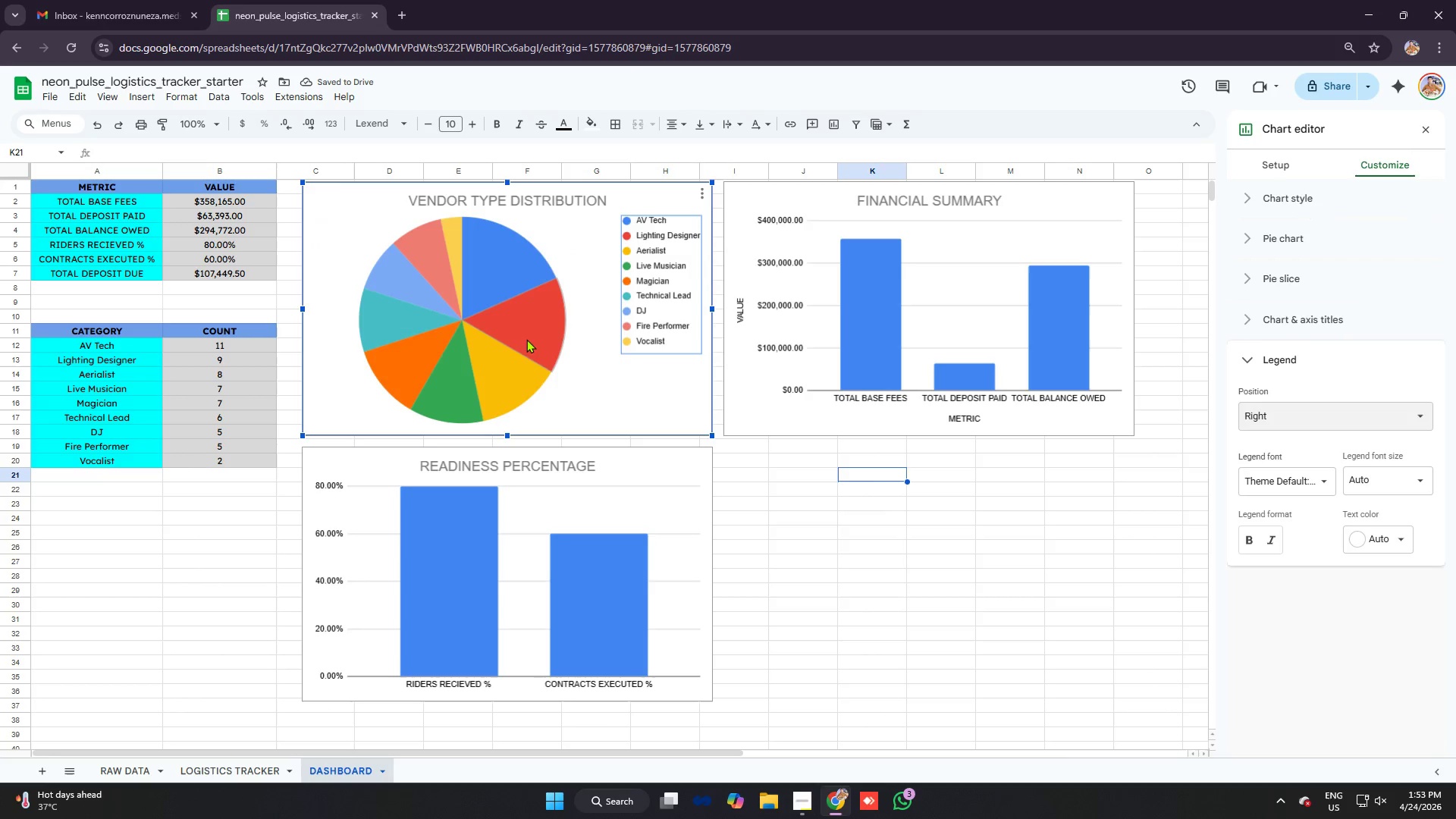 
left_click([521, 308])
 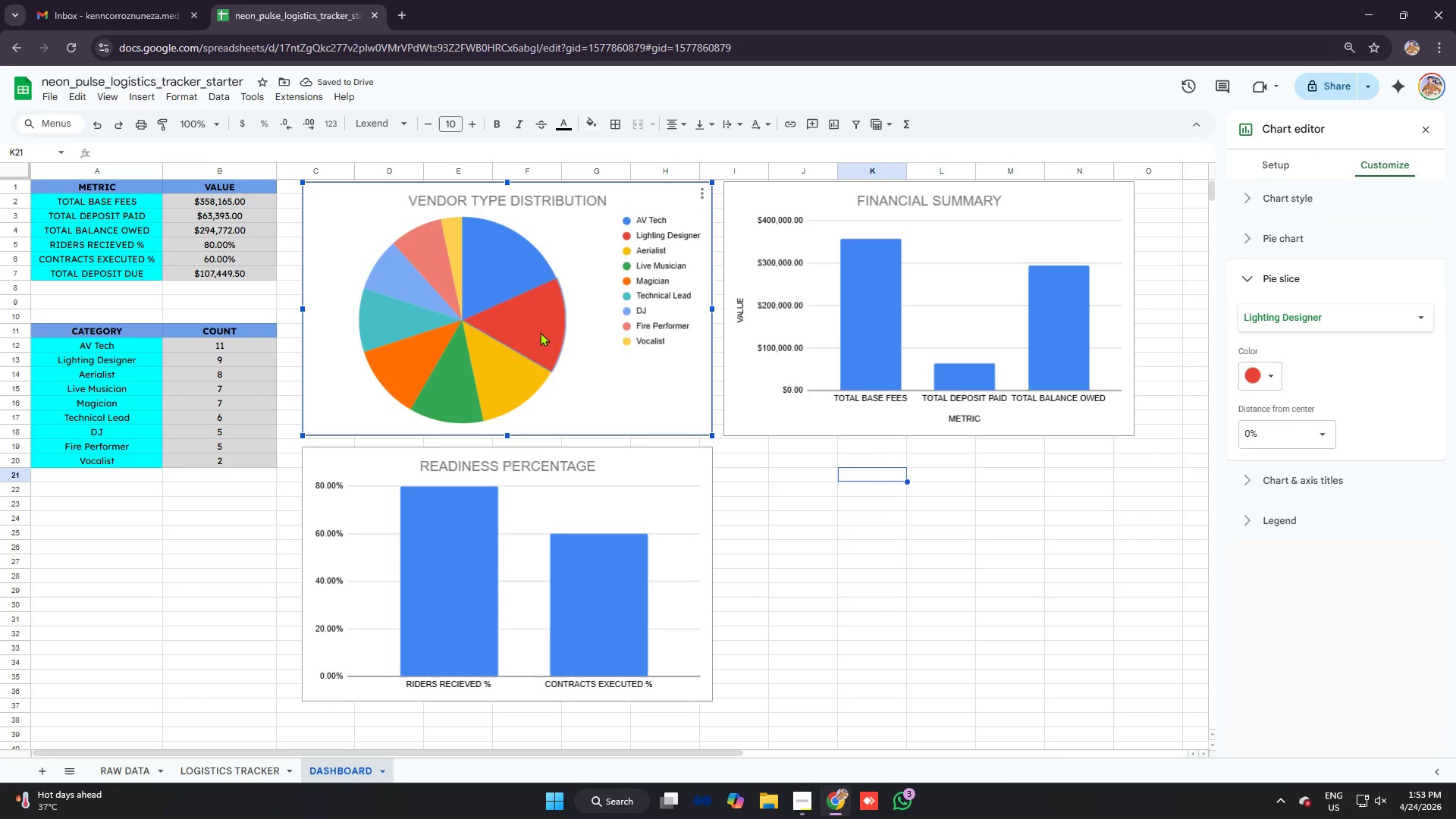 
left_click([667, 271])
 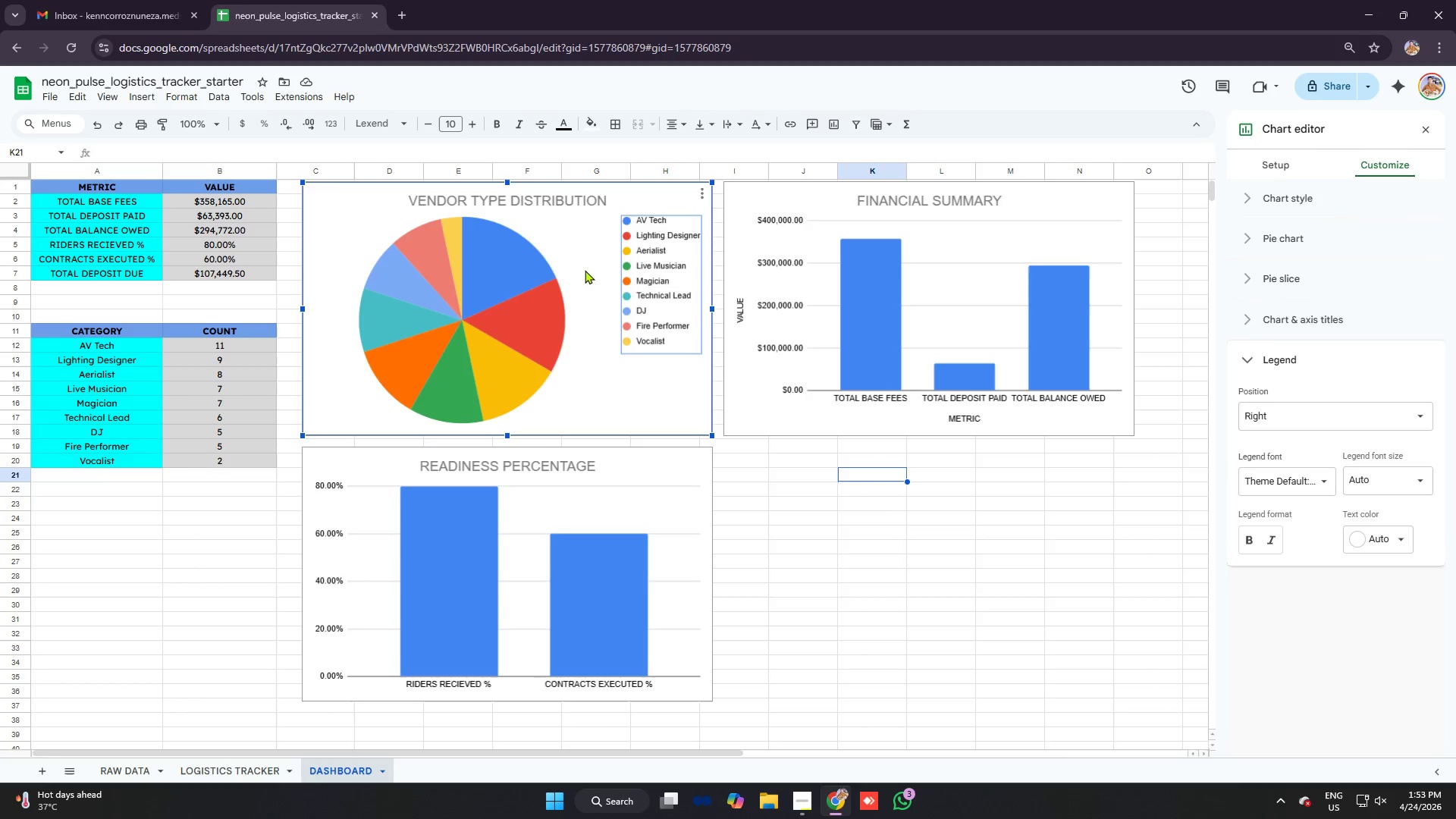 
left_click([503, 269])
 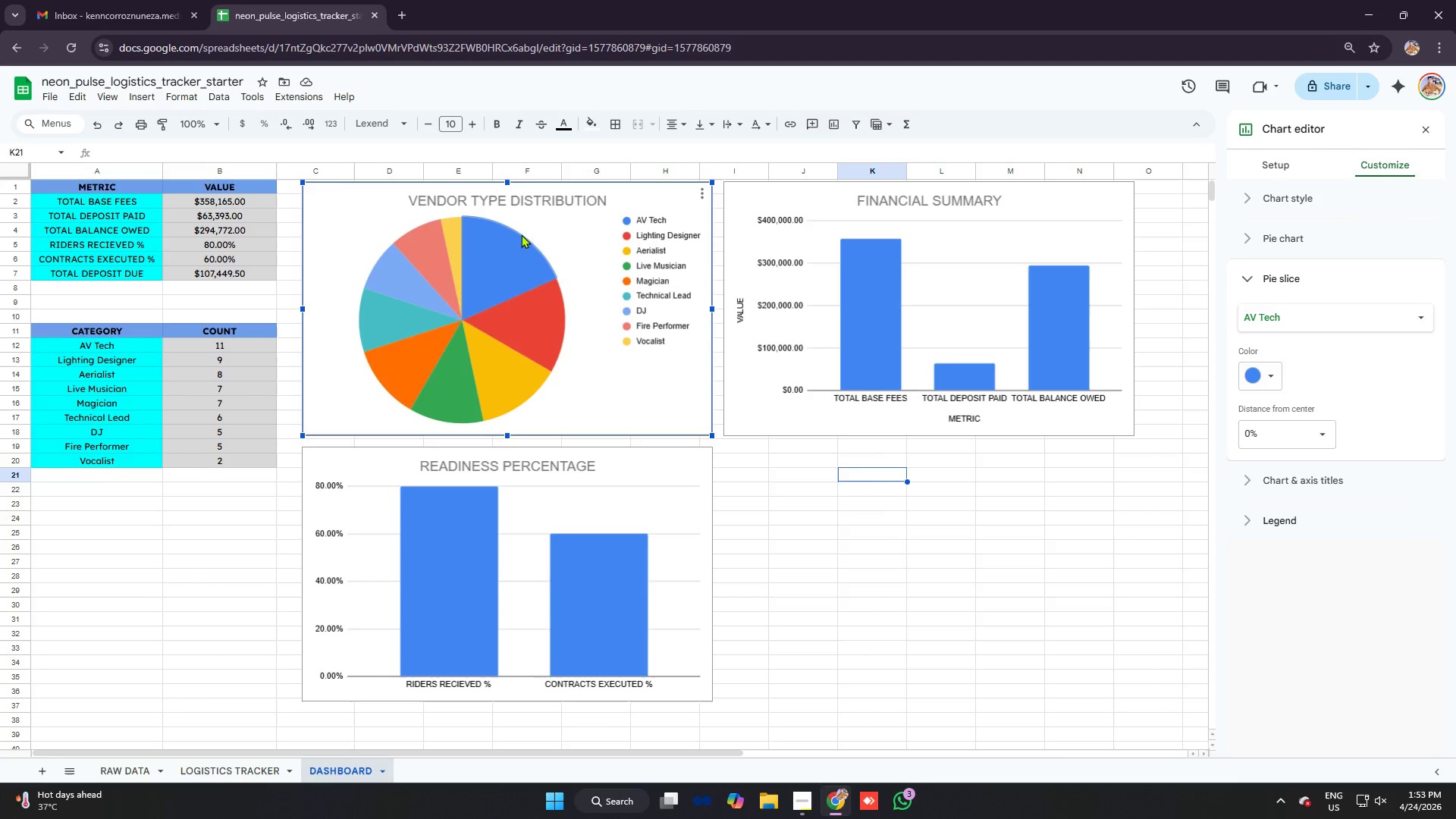 
left_click([530, 225])
 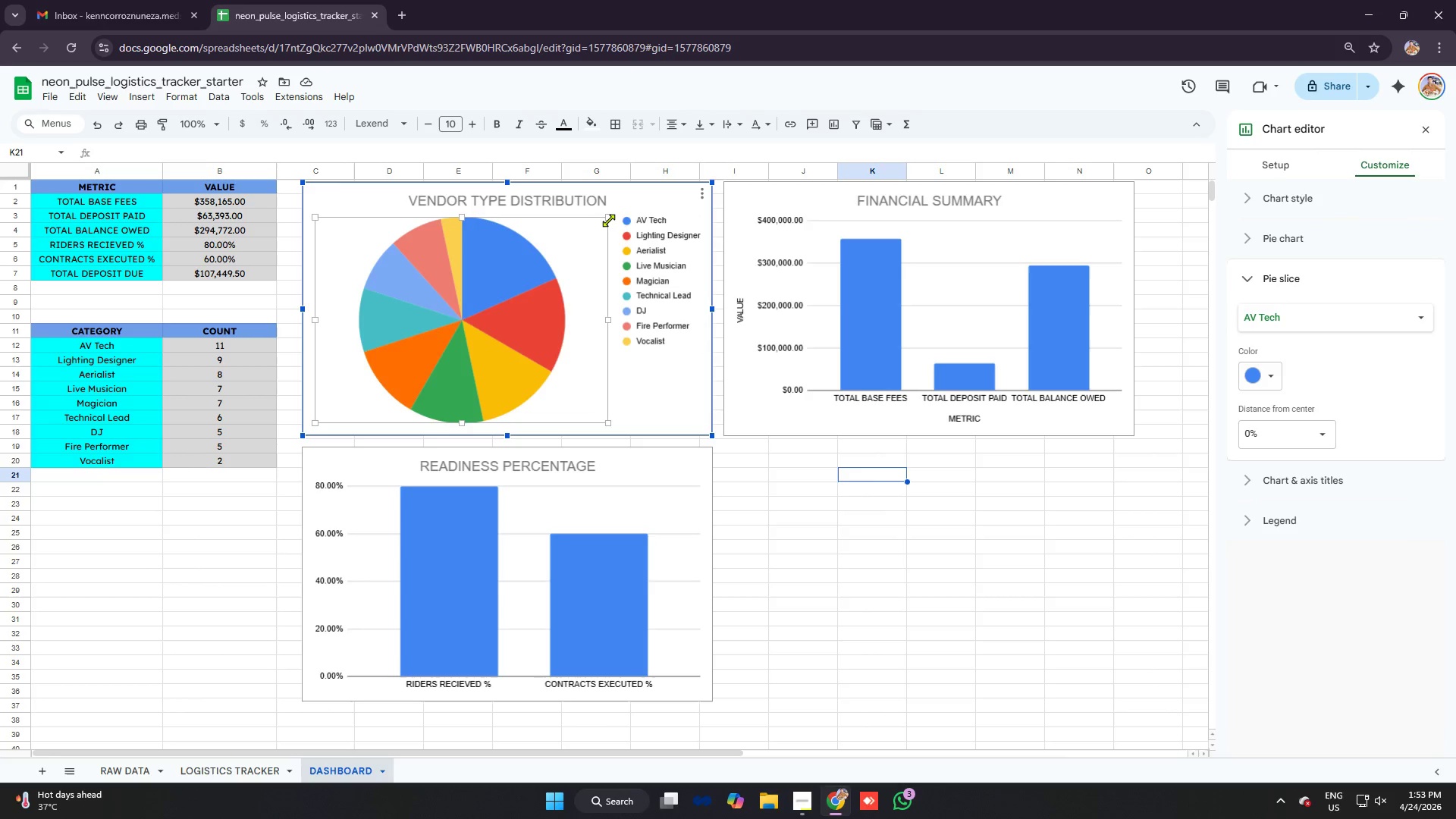 
left_click([581, 199])
 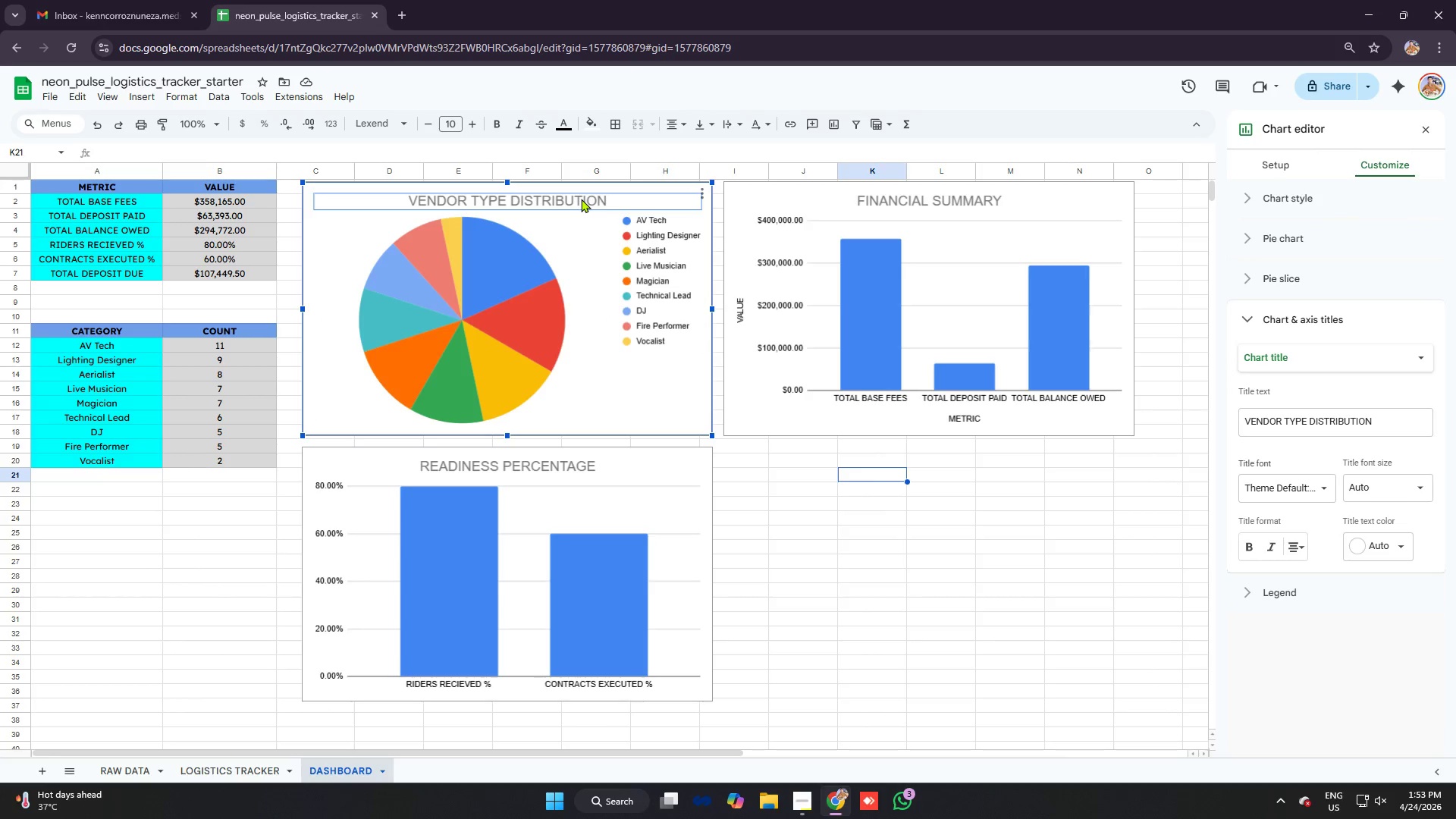 
left_click_drag(start_coordinate=[581, 198], to_coordinate=[598, 190])
 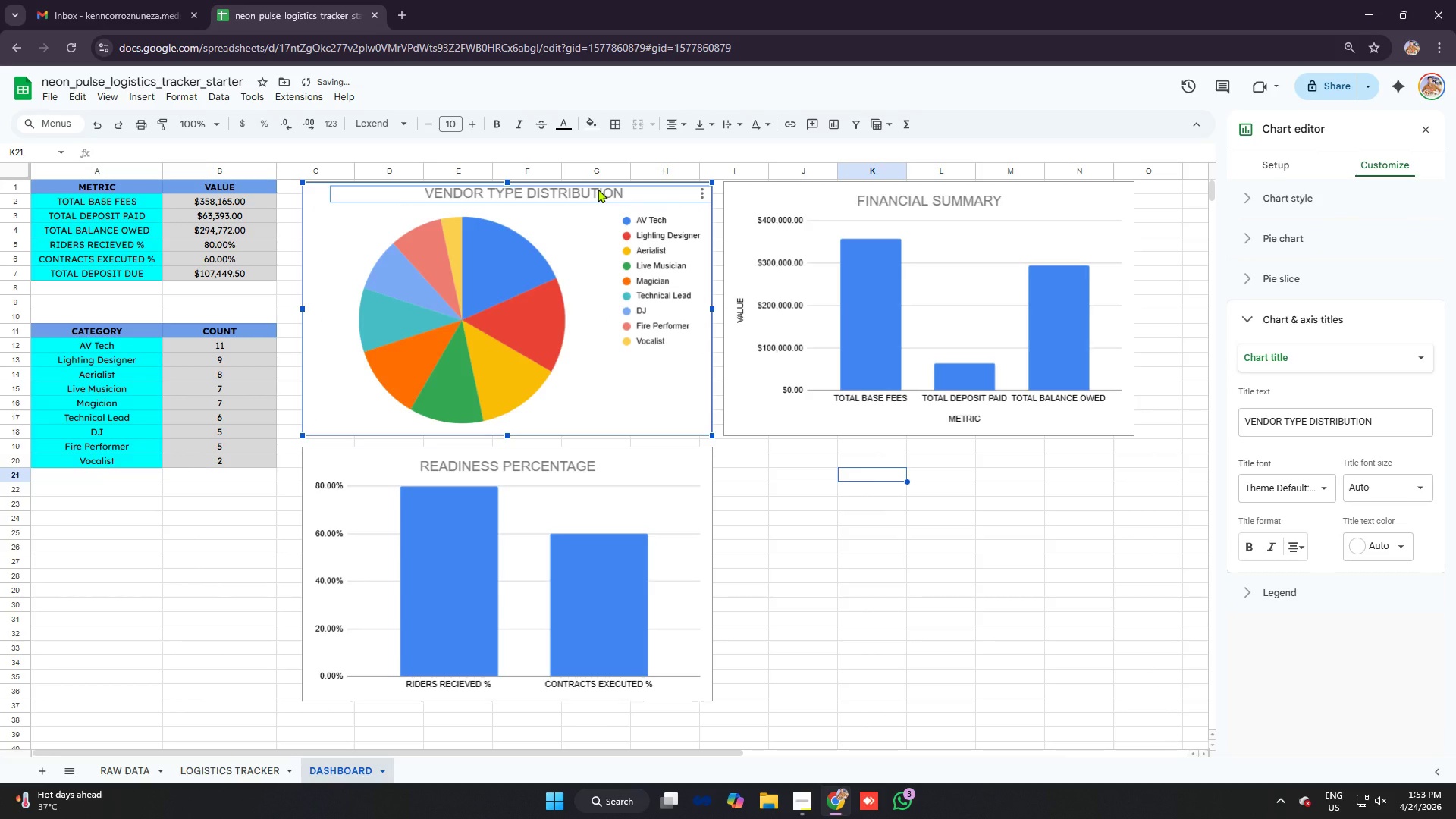 
left_click_drag(start_coordinate=[598, 189], to_coordinate=[604, 189])
 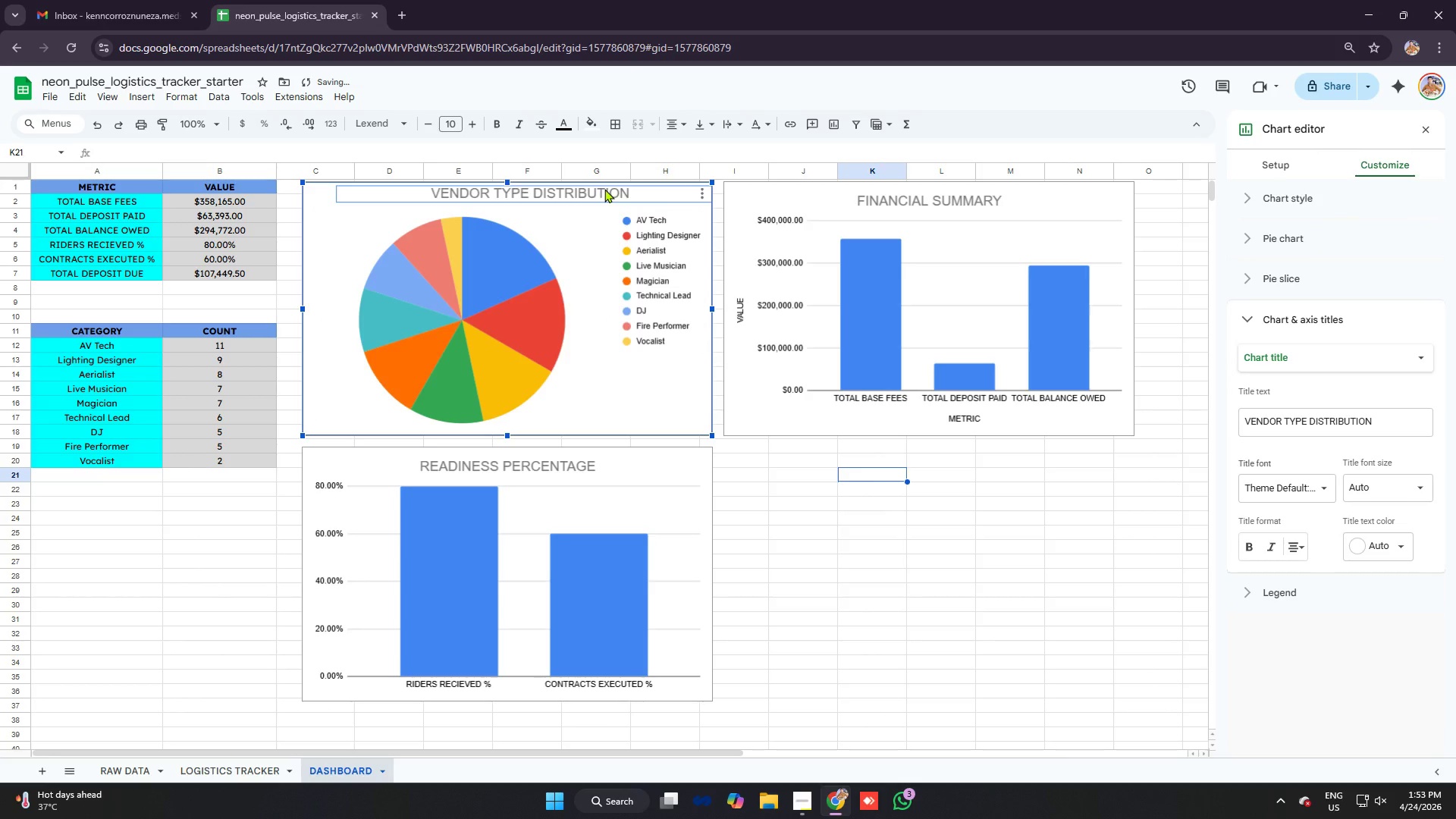 
left_click_drag(start_coordinate=[604, 189], to_coordinate=[585, 188])
 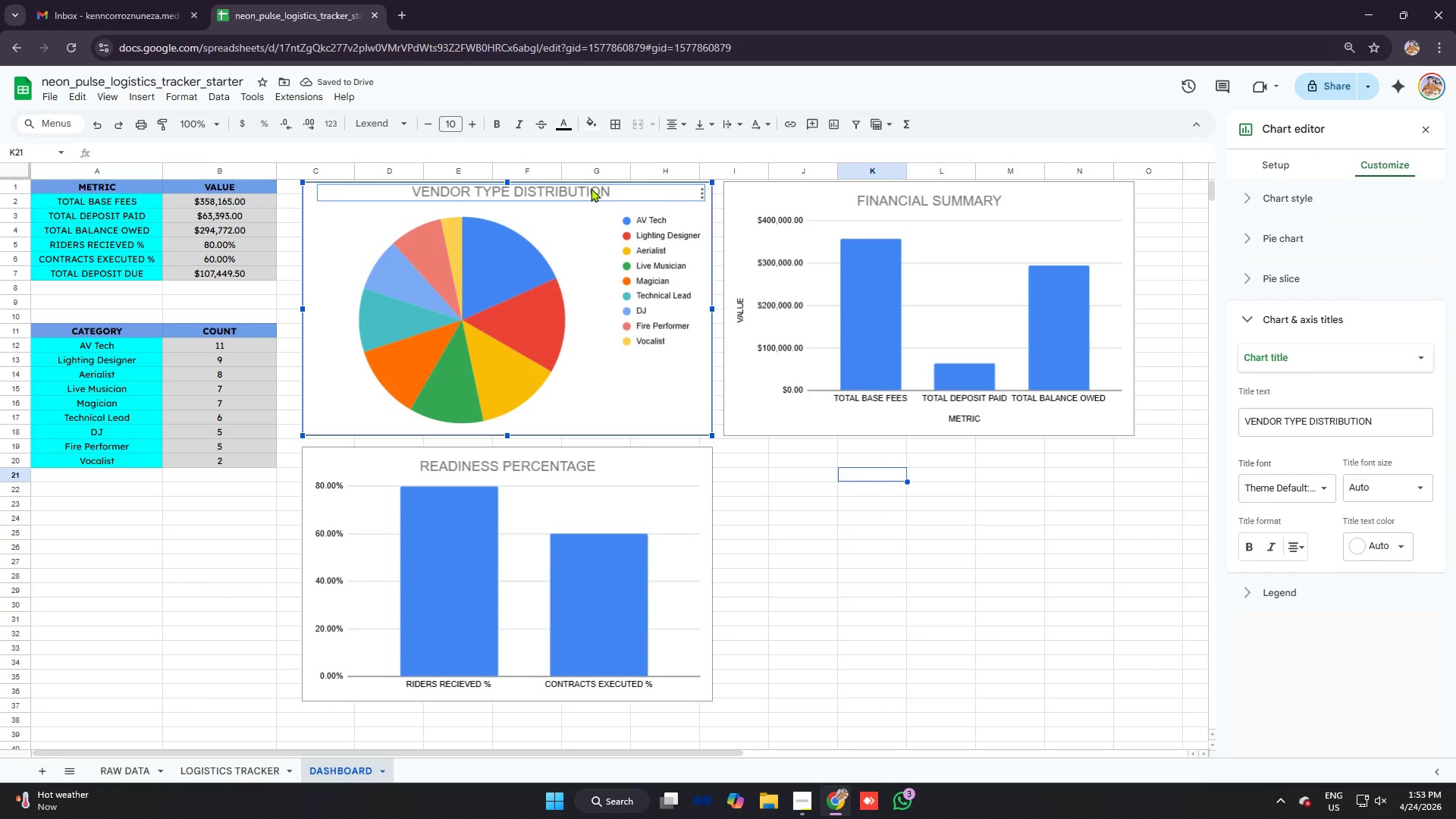 
left_click([522, 281])
 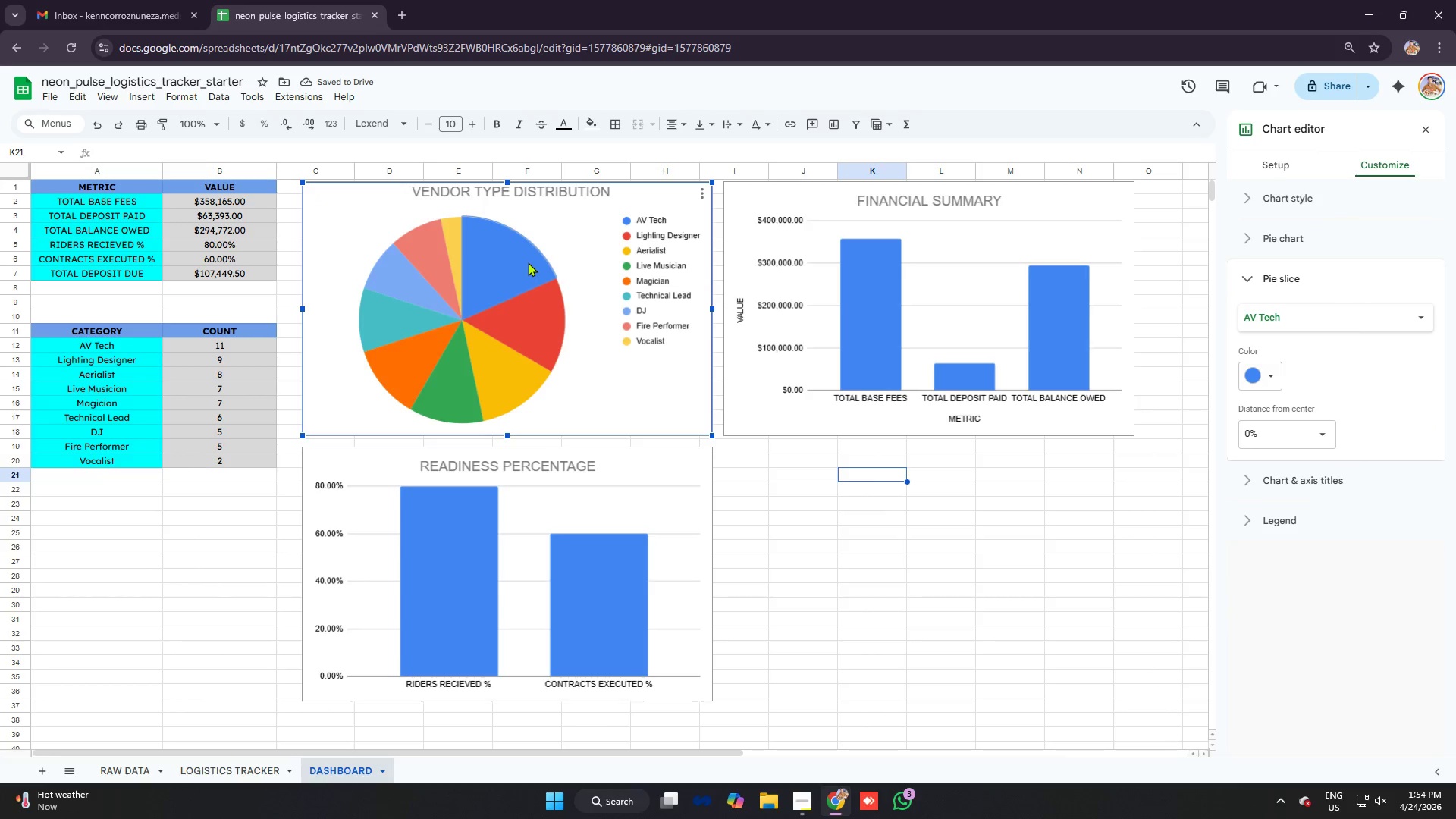 
left_click([551, 249])
 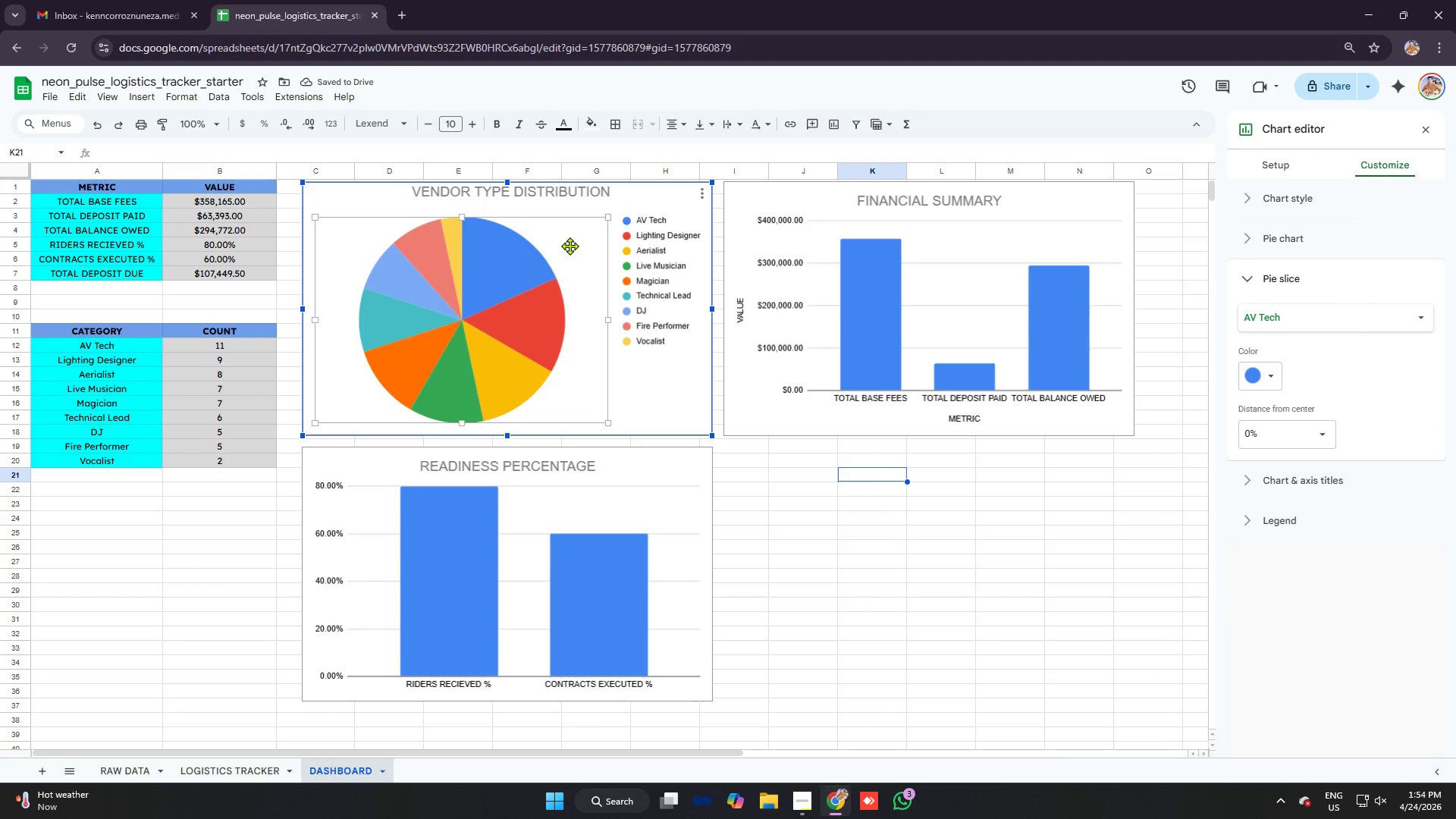 
left_click_drag(start_coordinate=[570, 246], to_coordinate=[560, 230])
 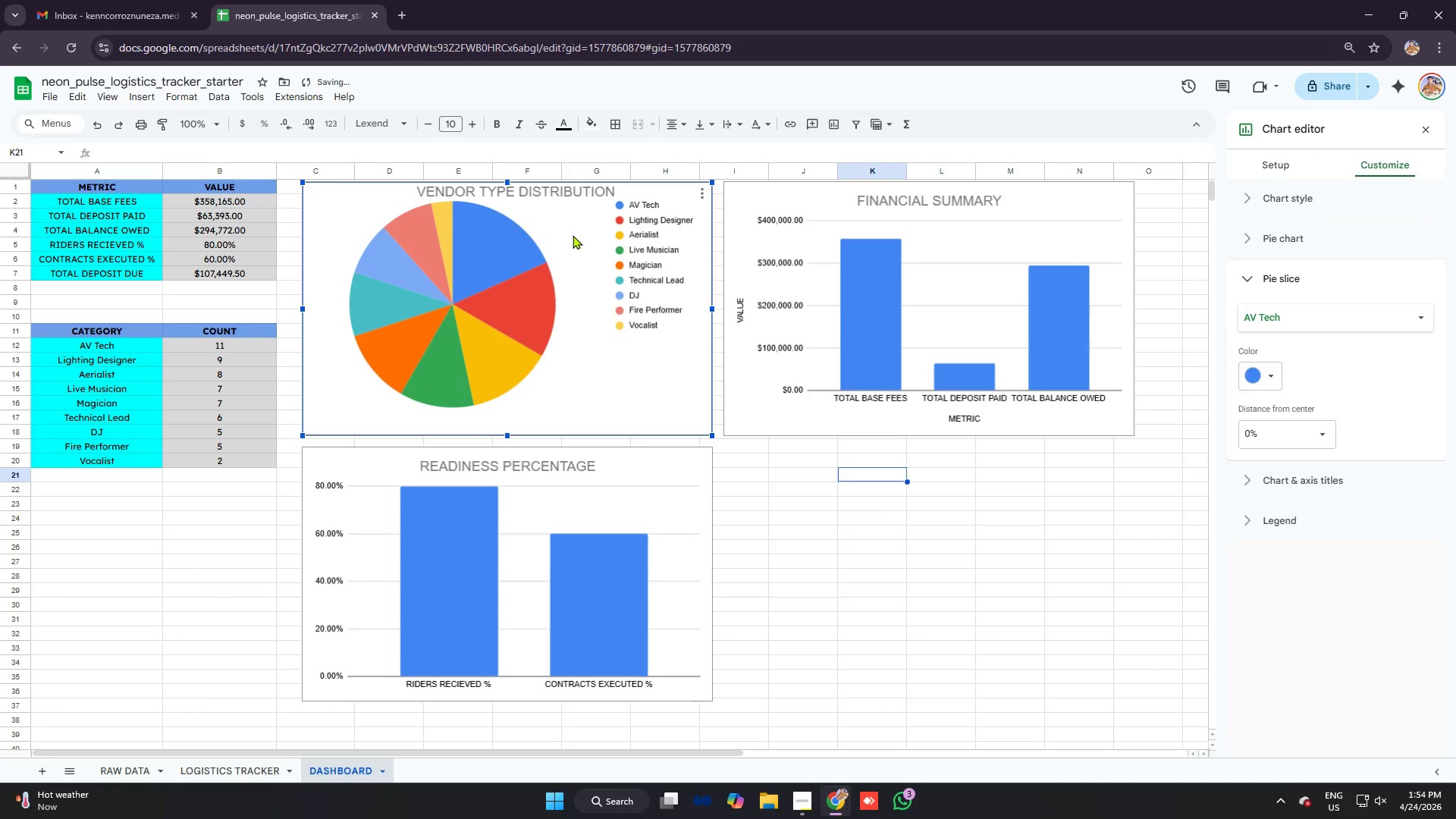 
key(Control+ControlLeft)
 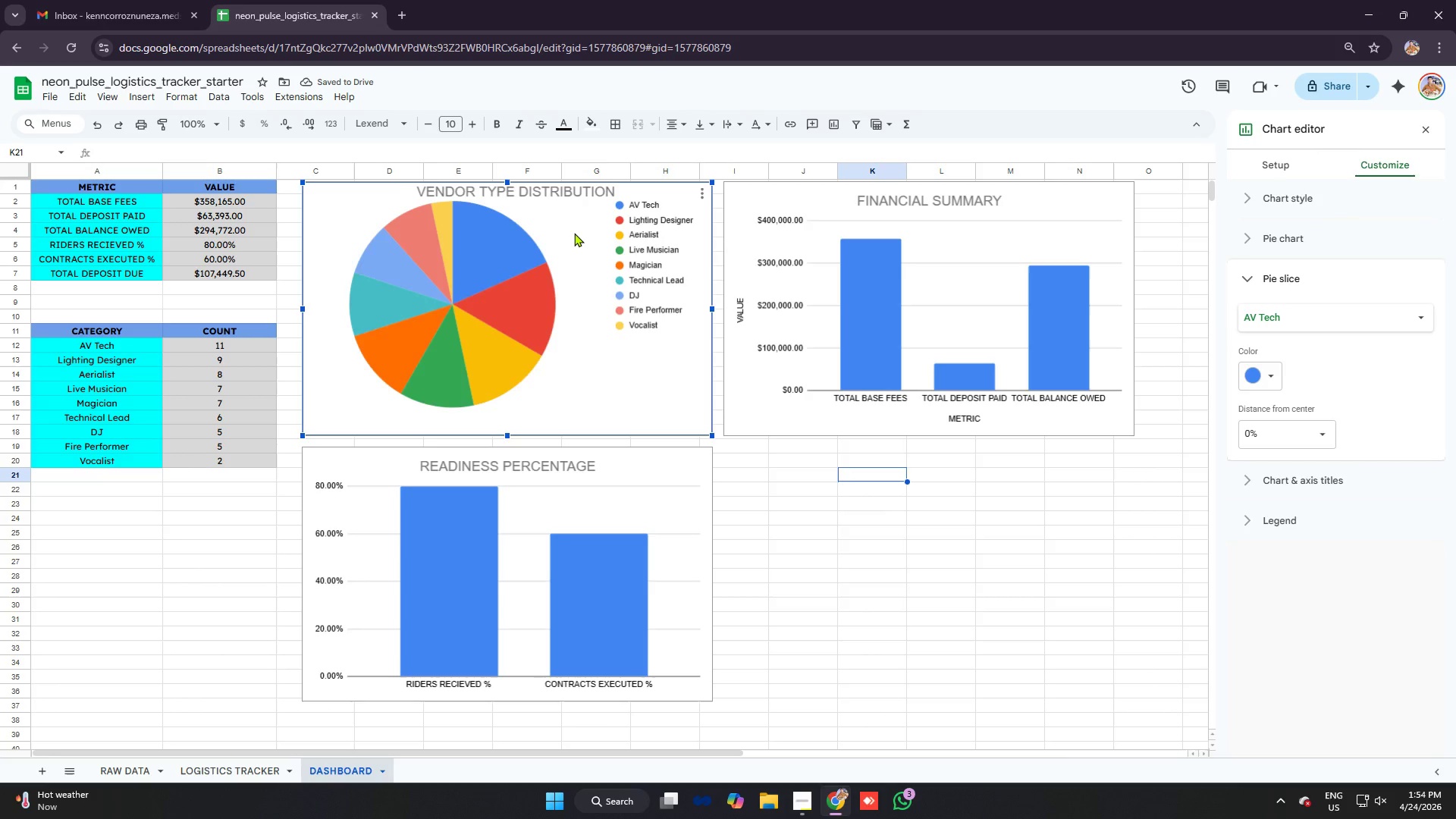 
key(Control+Z)
 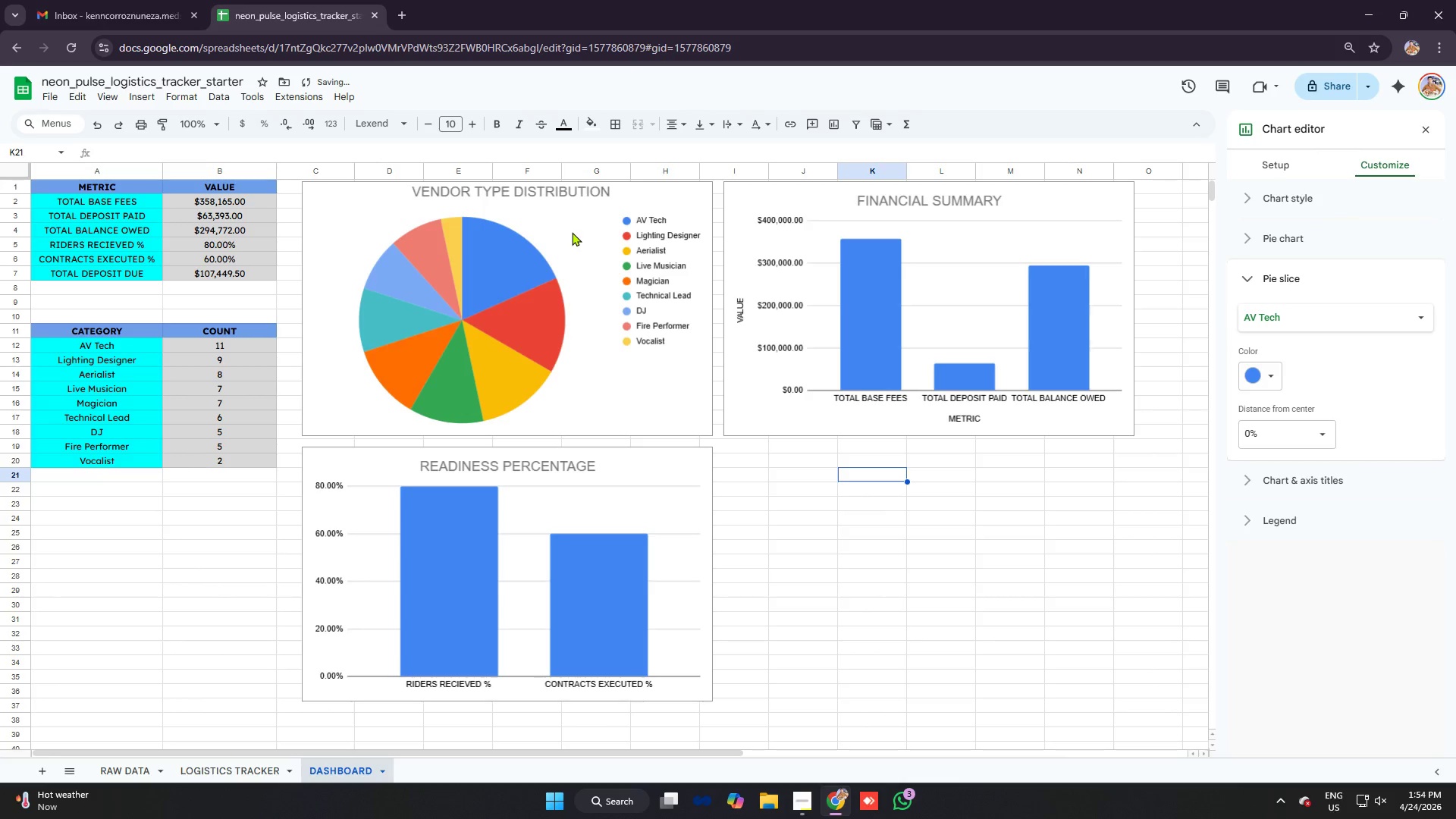 
left_click([572, 232])
 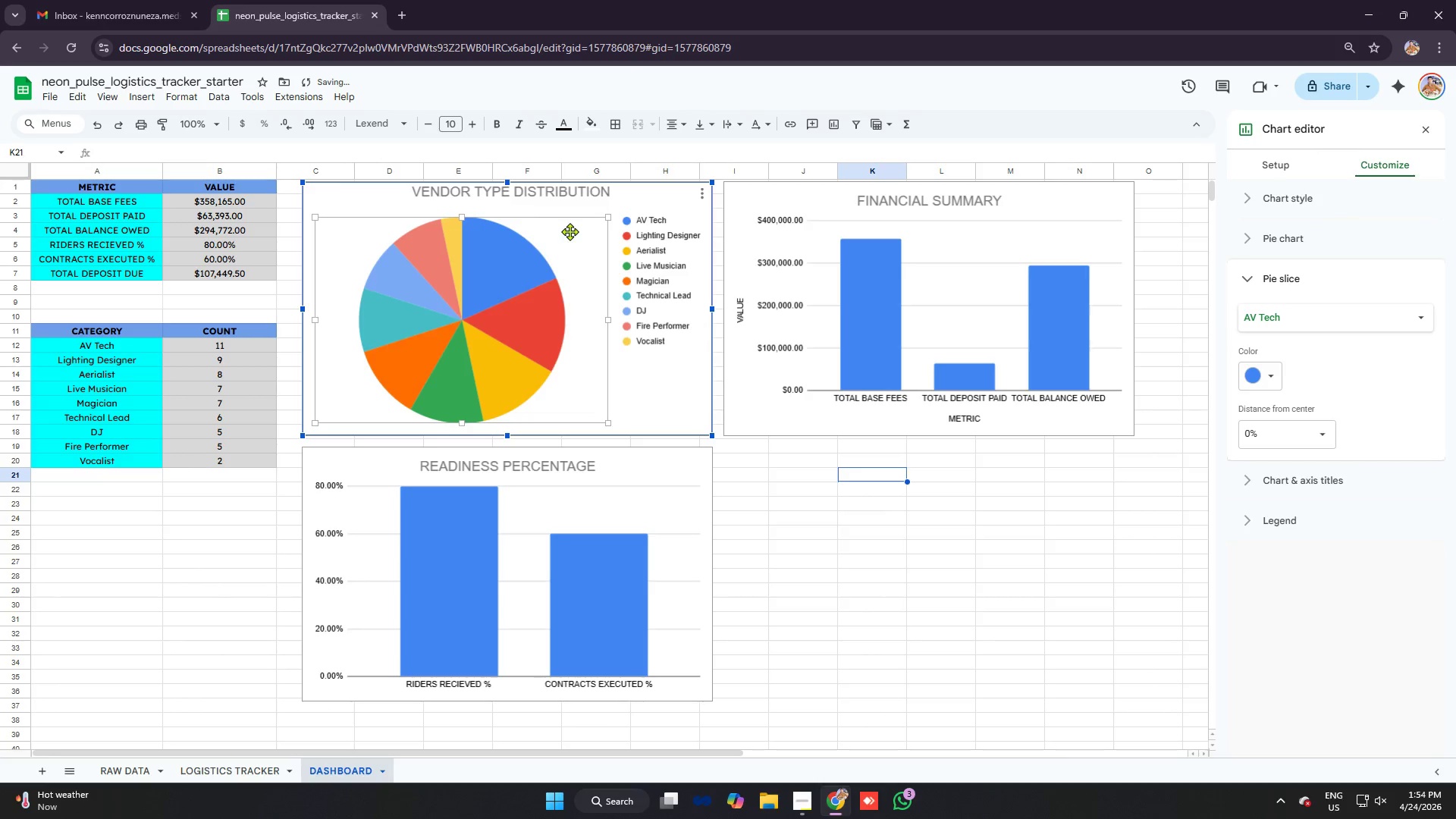 
left_click_drag(start_coordinate=[568, 231], to_coordinate=[558, 223])
 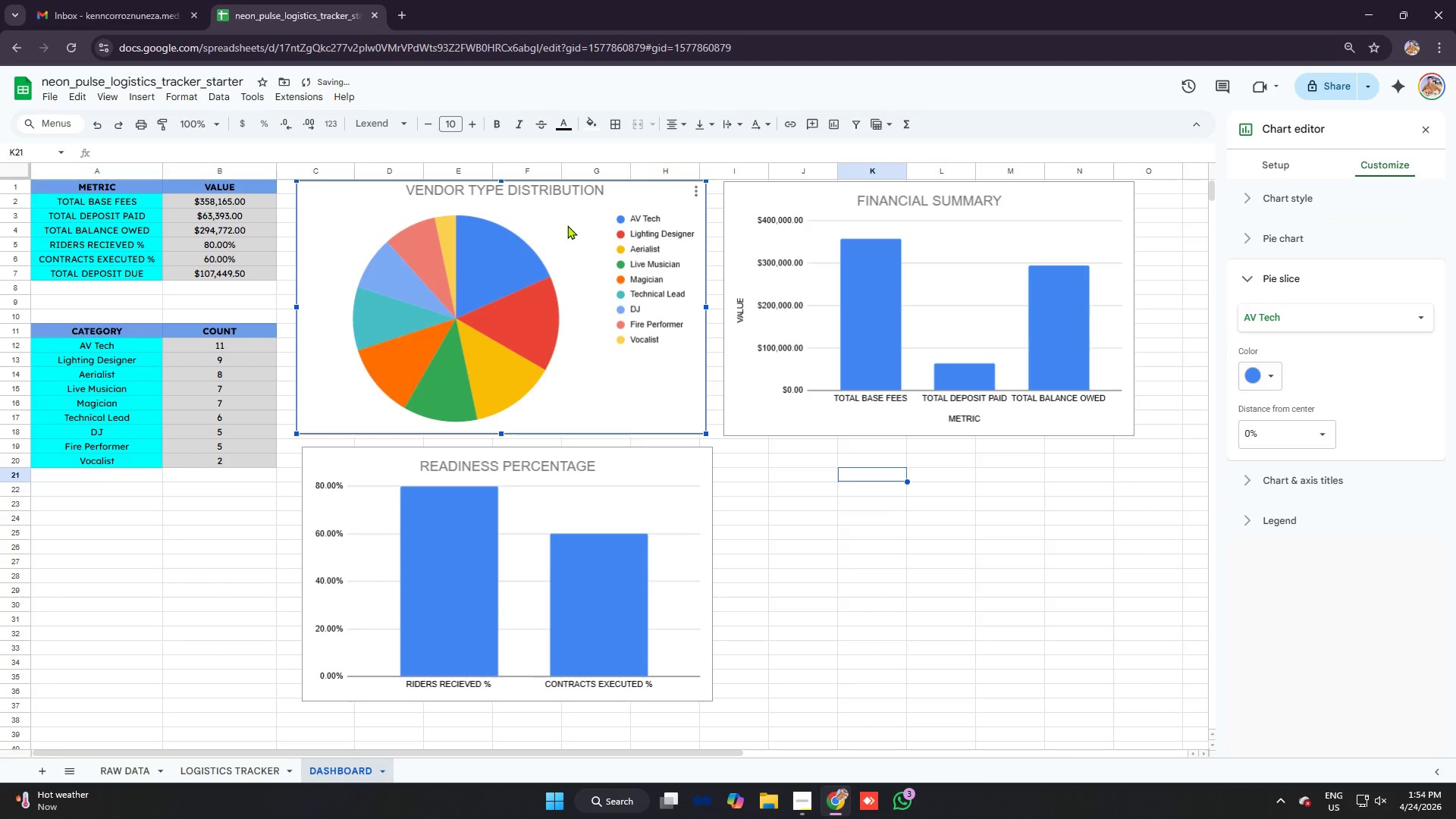 
left_click_drag(start_coordinate=[568, 225], to_coordinate=[579, 226])
 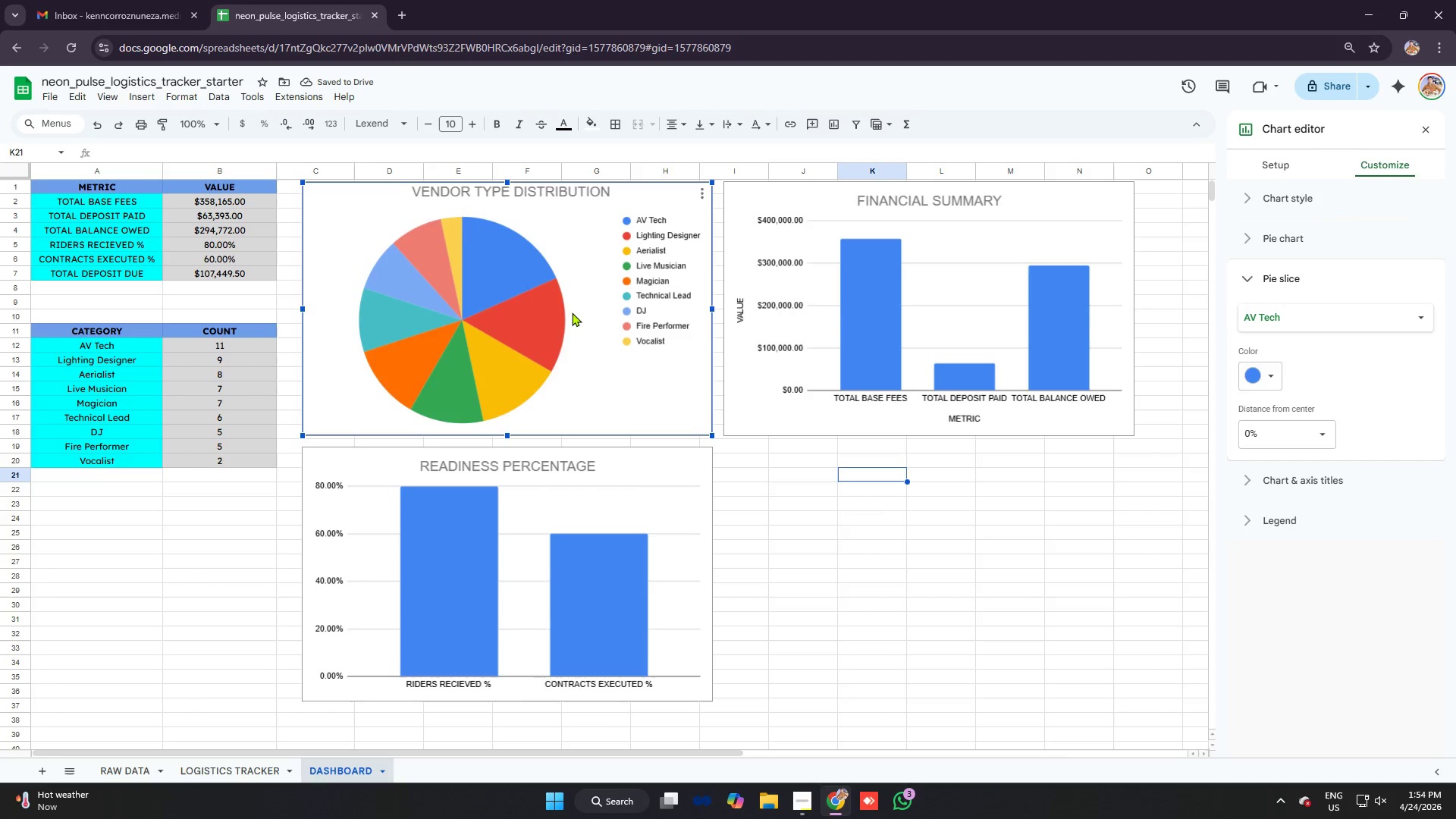 
left_click([519, 286])
 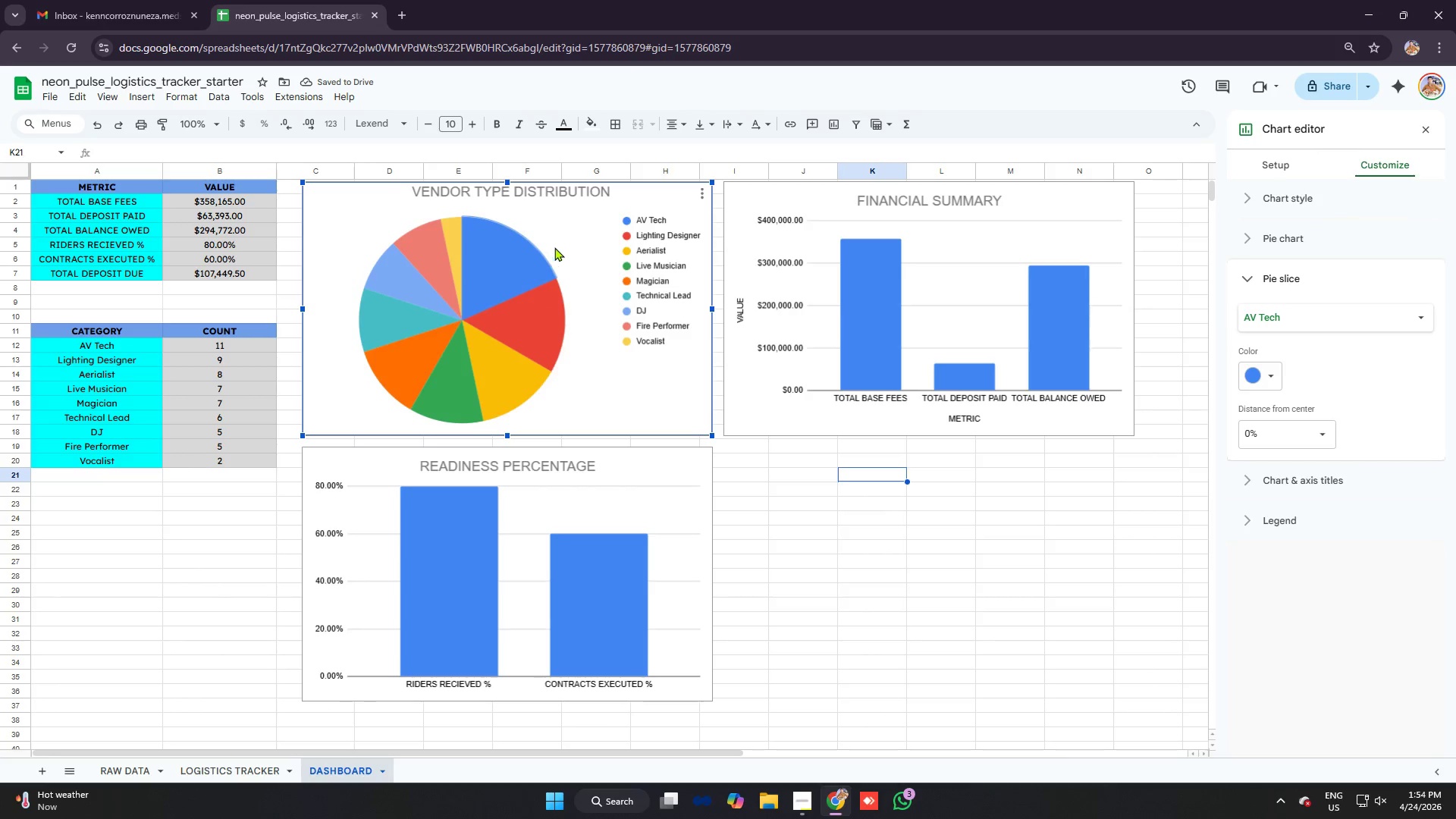 
left_click([568, 237])
 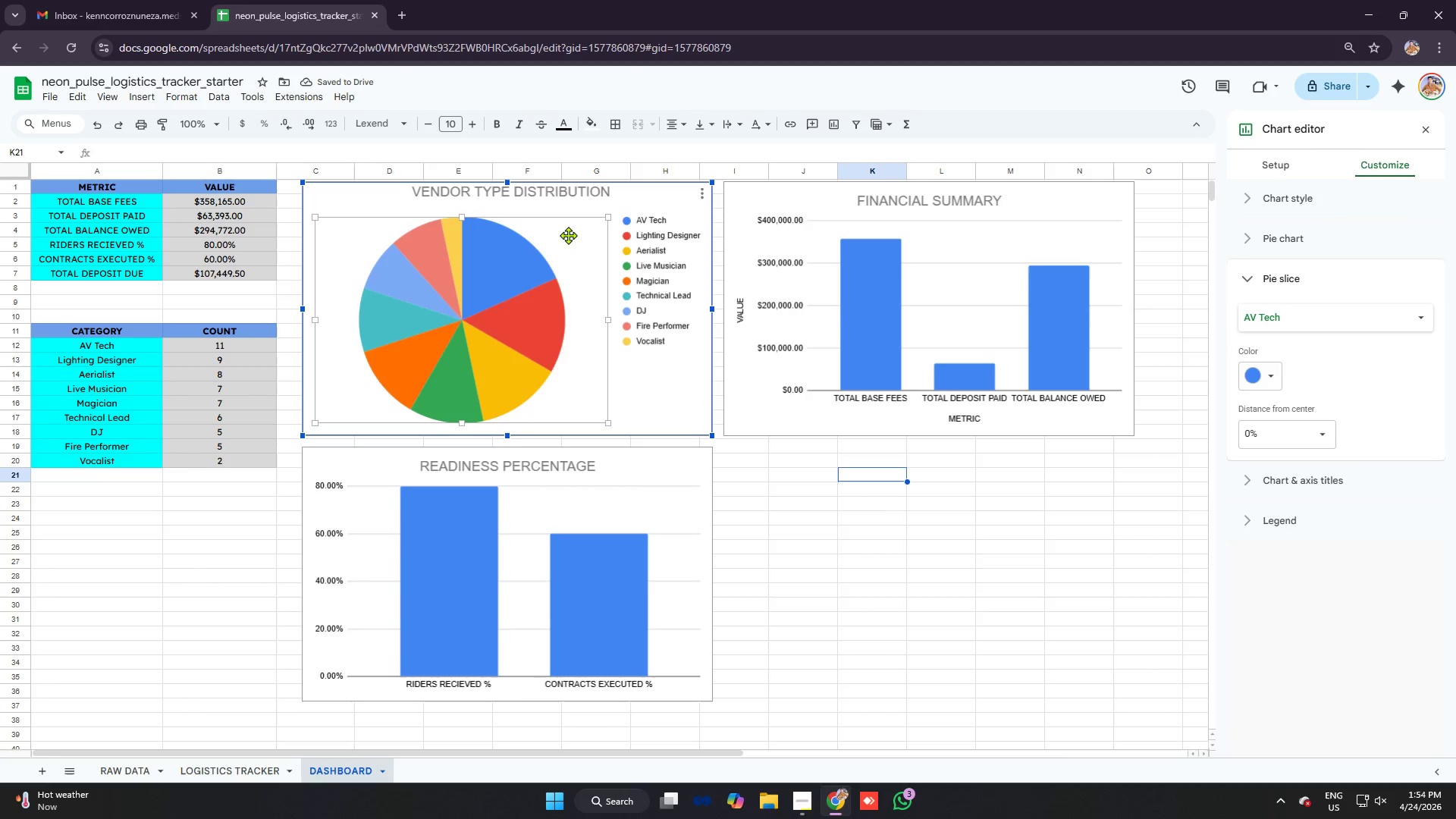 
left_click_drag(start_coordinate=[568, 234], to_coordinate=[567, 224])
 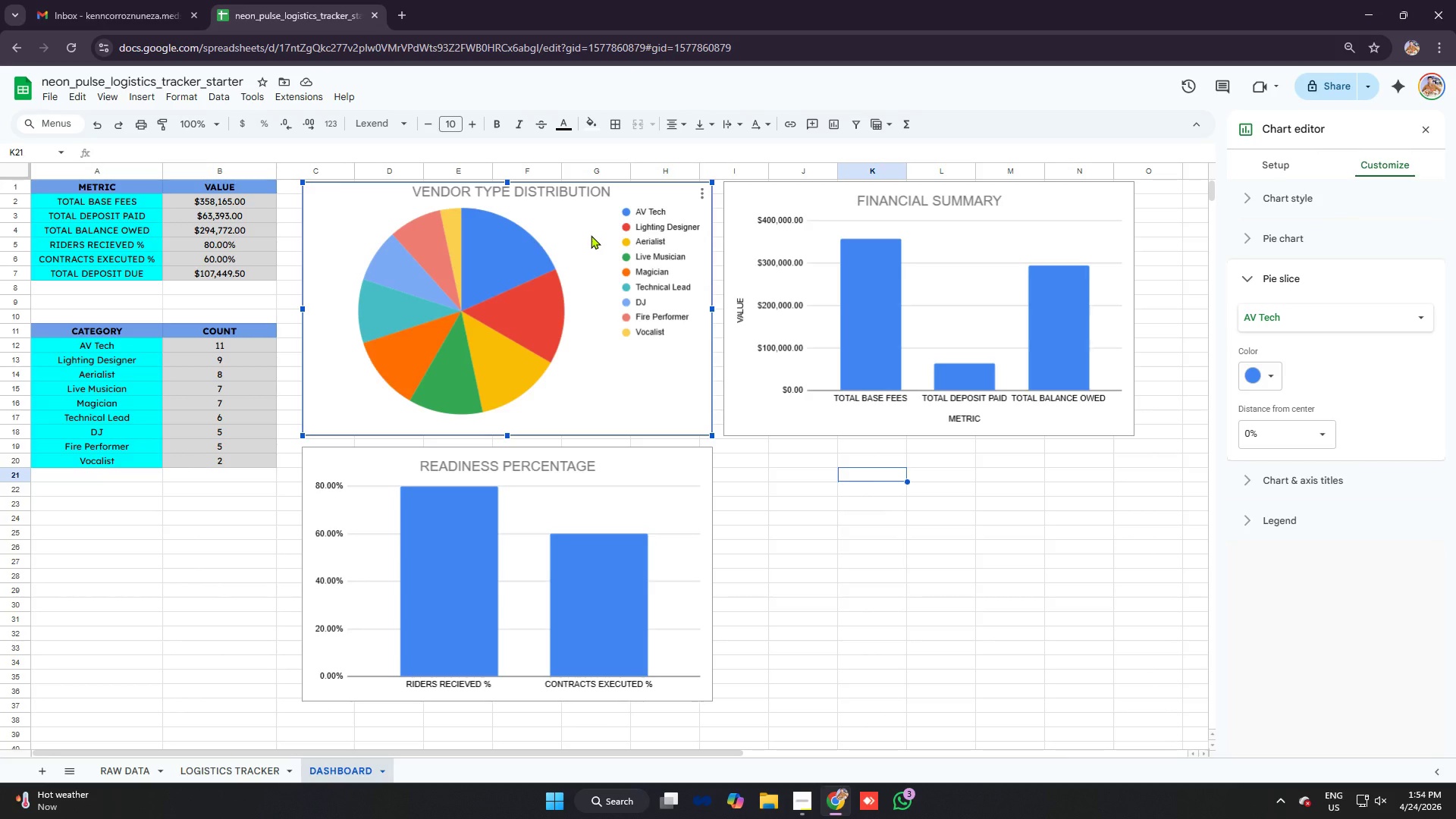 
wait(19.08)
 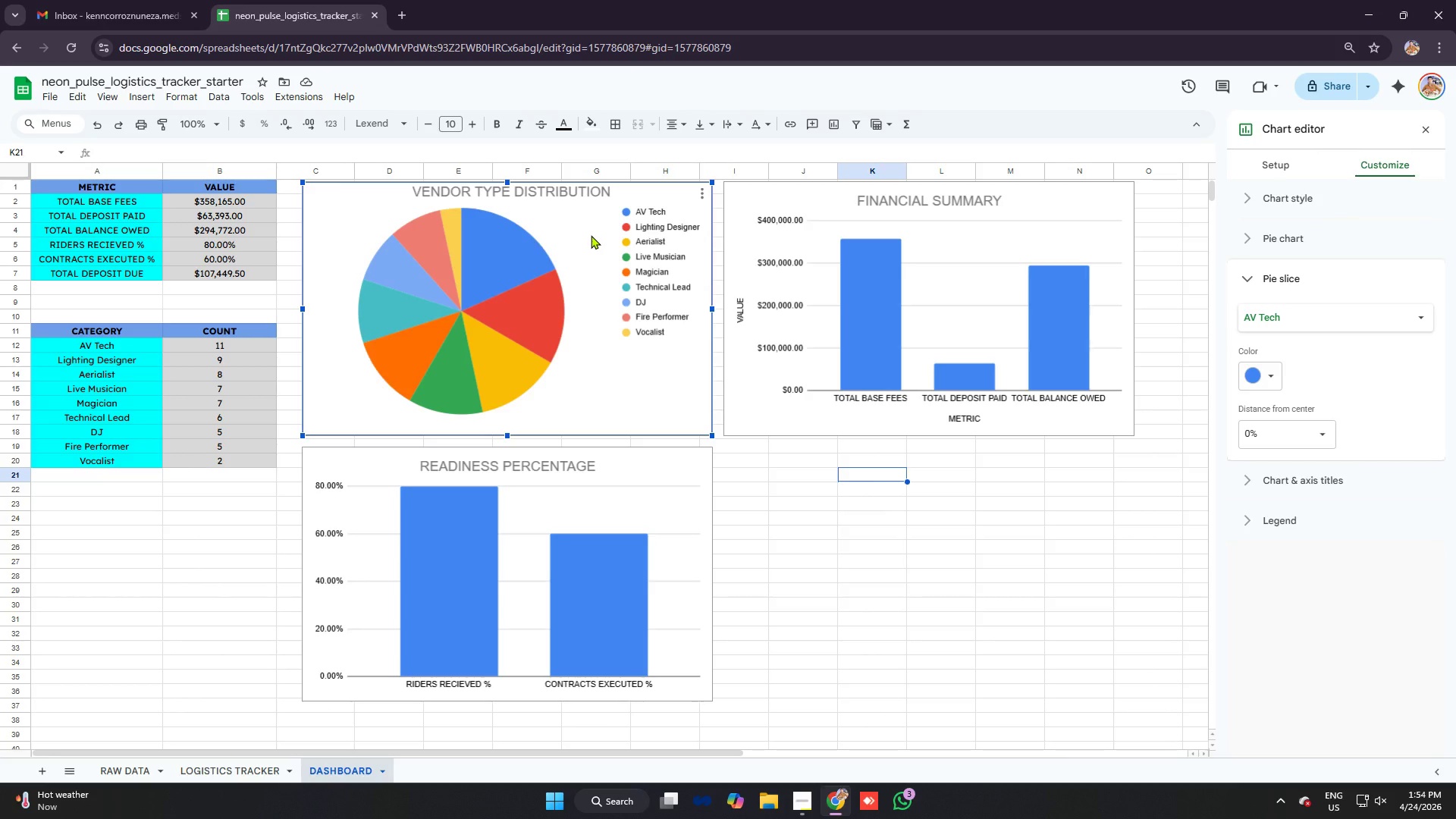 
left_click([540, 230])
 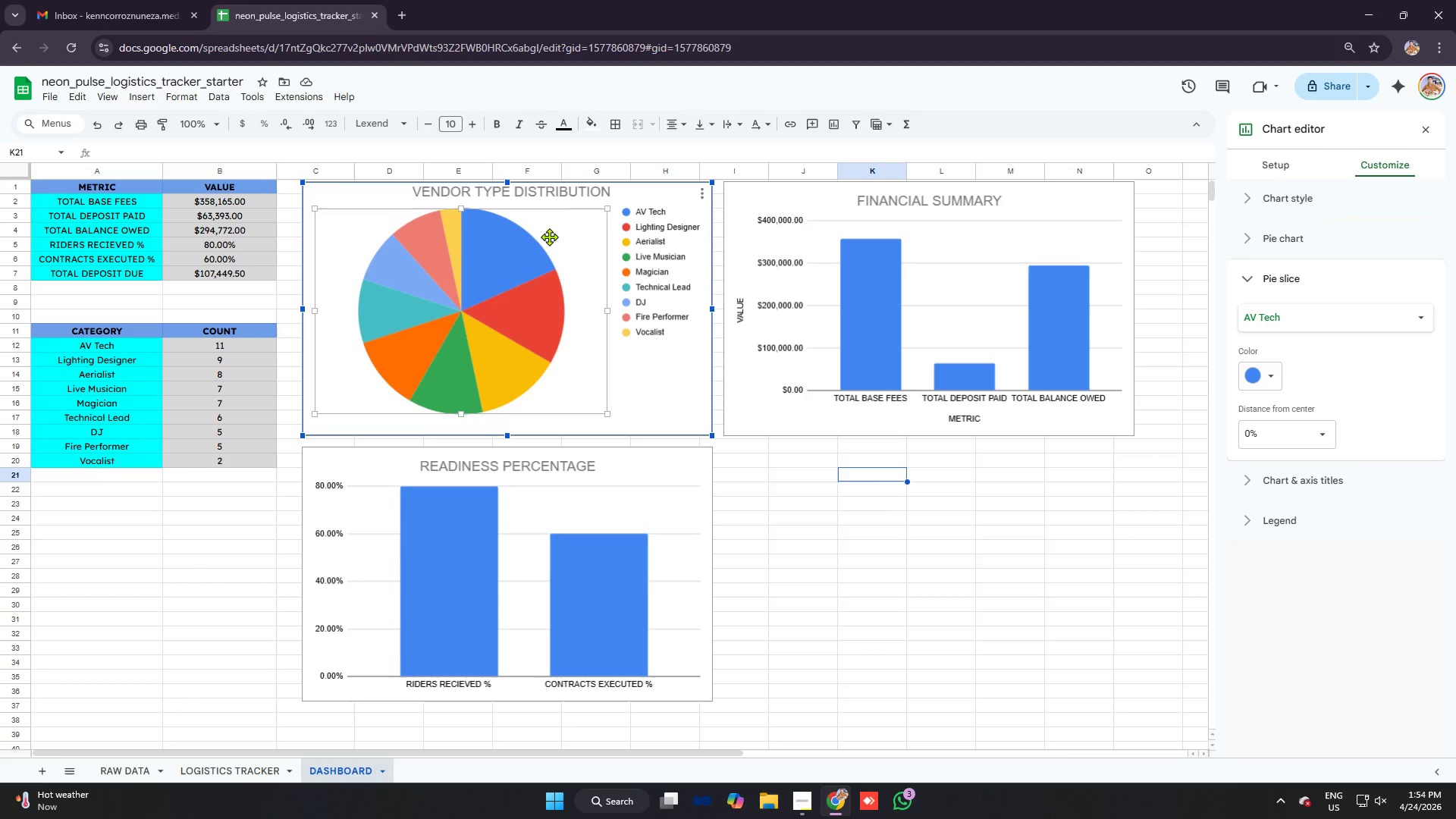 
left_click_drag(start_coordinate=[556, 234], to_coordinate=[562, 225])
 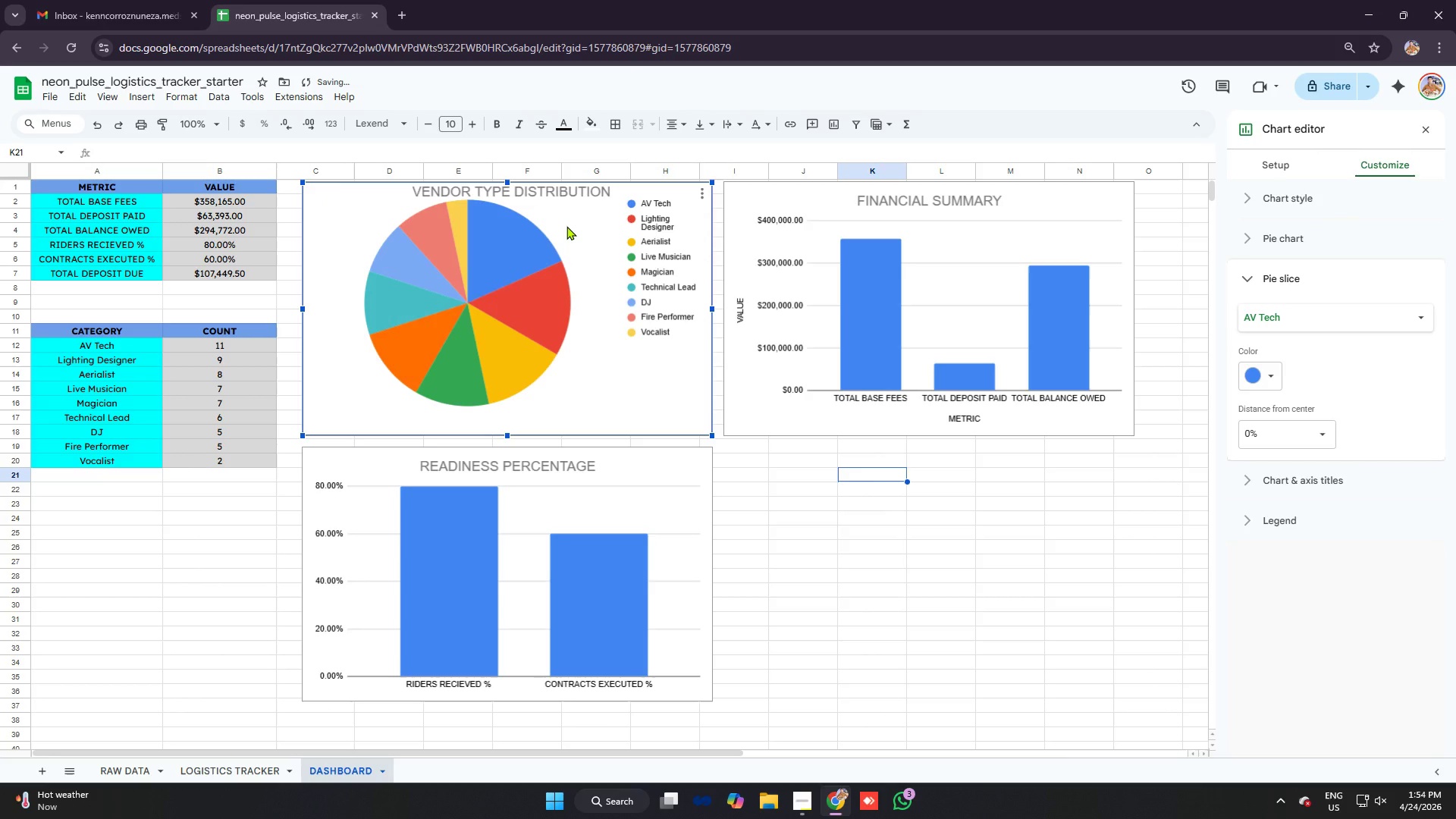 
left_click([566, 226])
 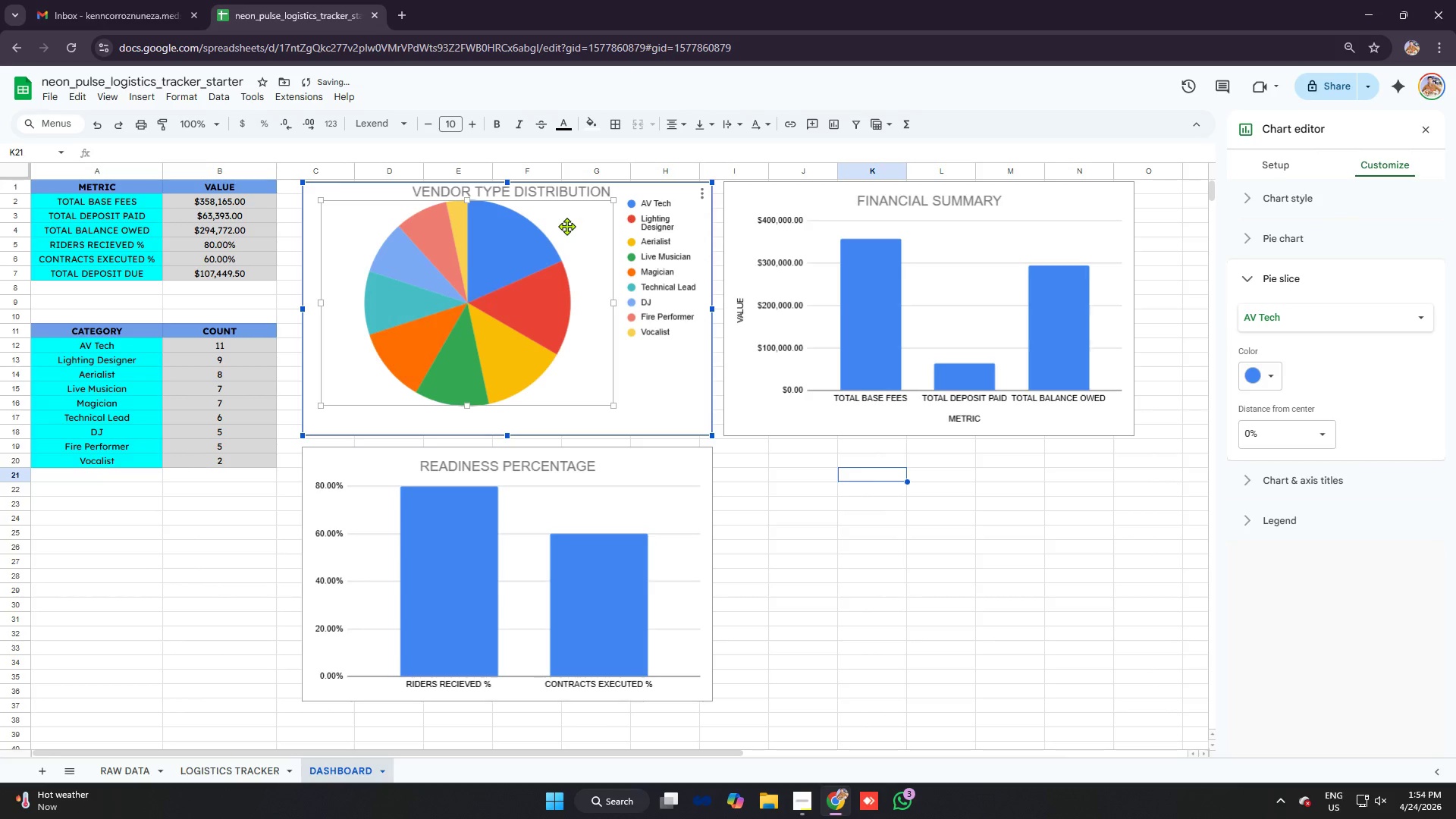 
left_click_drag(start_coordinate=[567, 226], to_coordinate=[552, 226])
 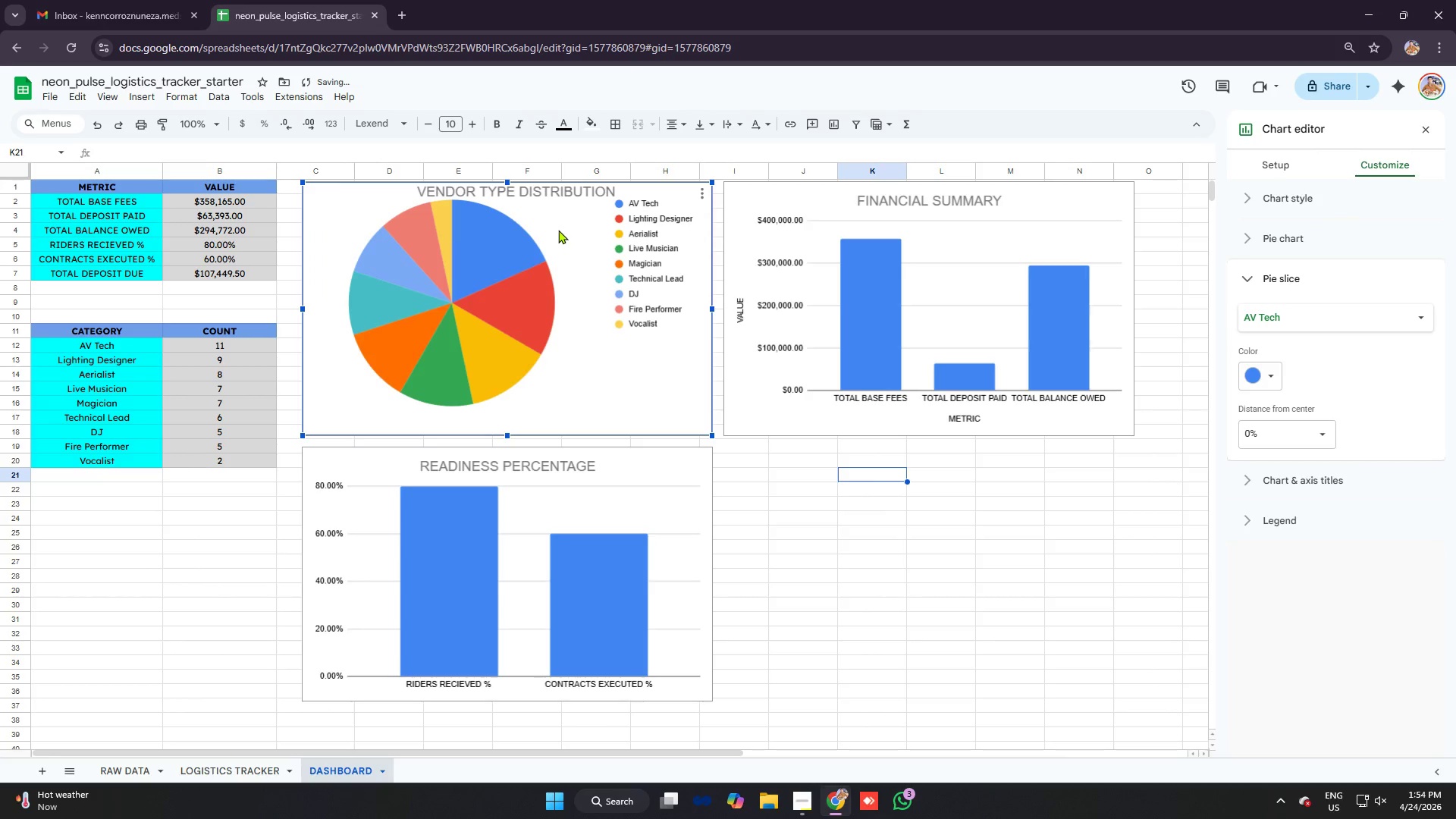 
left_click_drag(start_coordinate=[559, 231], to_coordinate=[535, 231])
 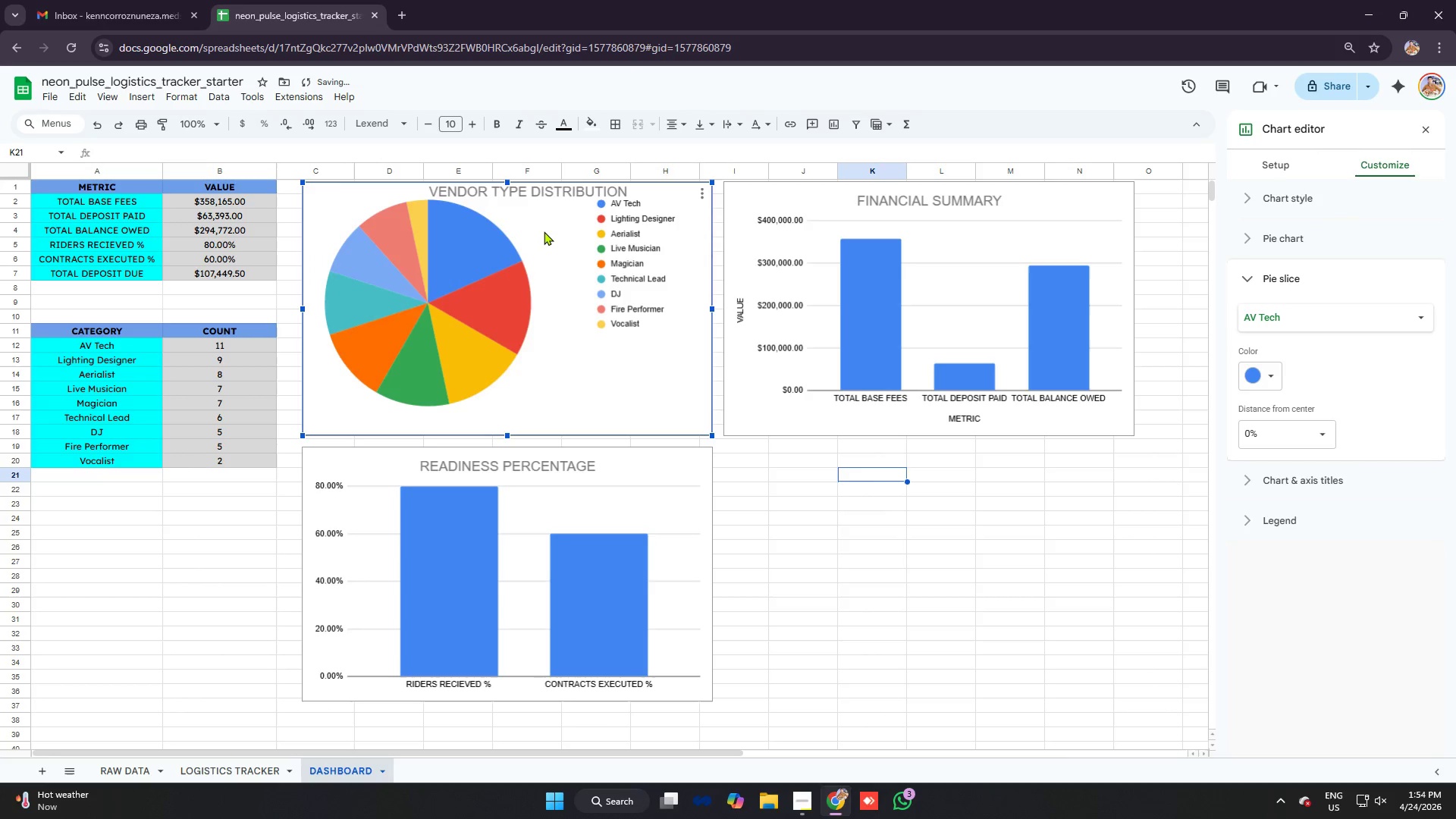 
left_click_drag(start_coordinate=[544, 232], to_coordinate=[526, 232])
 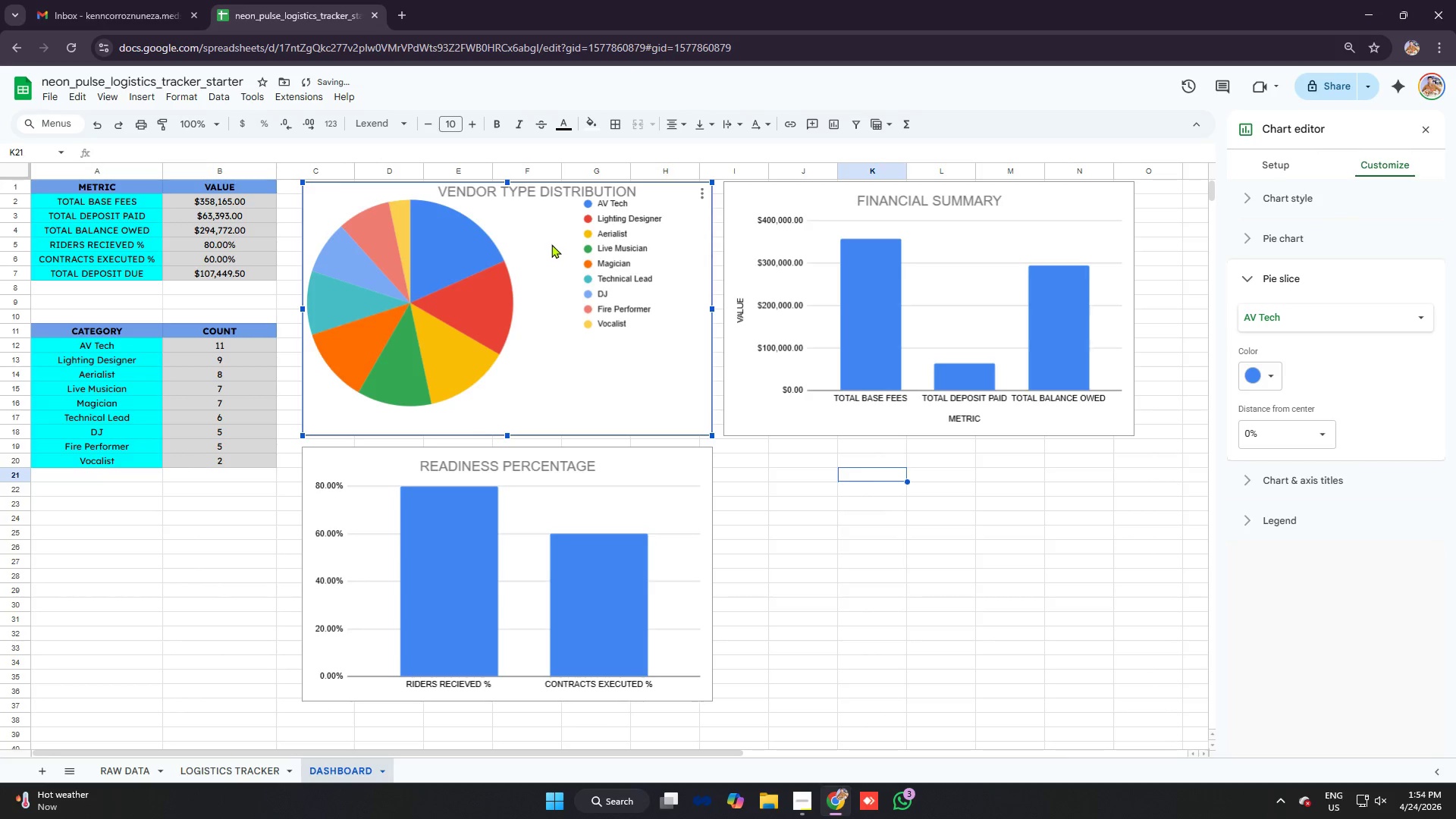 
left_click_drag(start_coordinate=[550, 244], to_coordinate=[536, 243])
 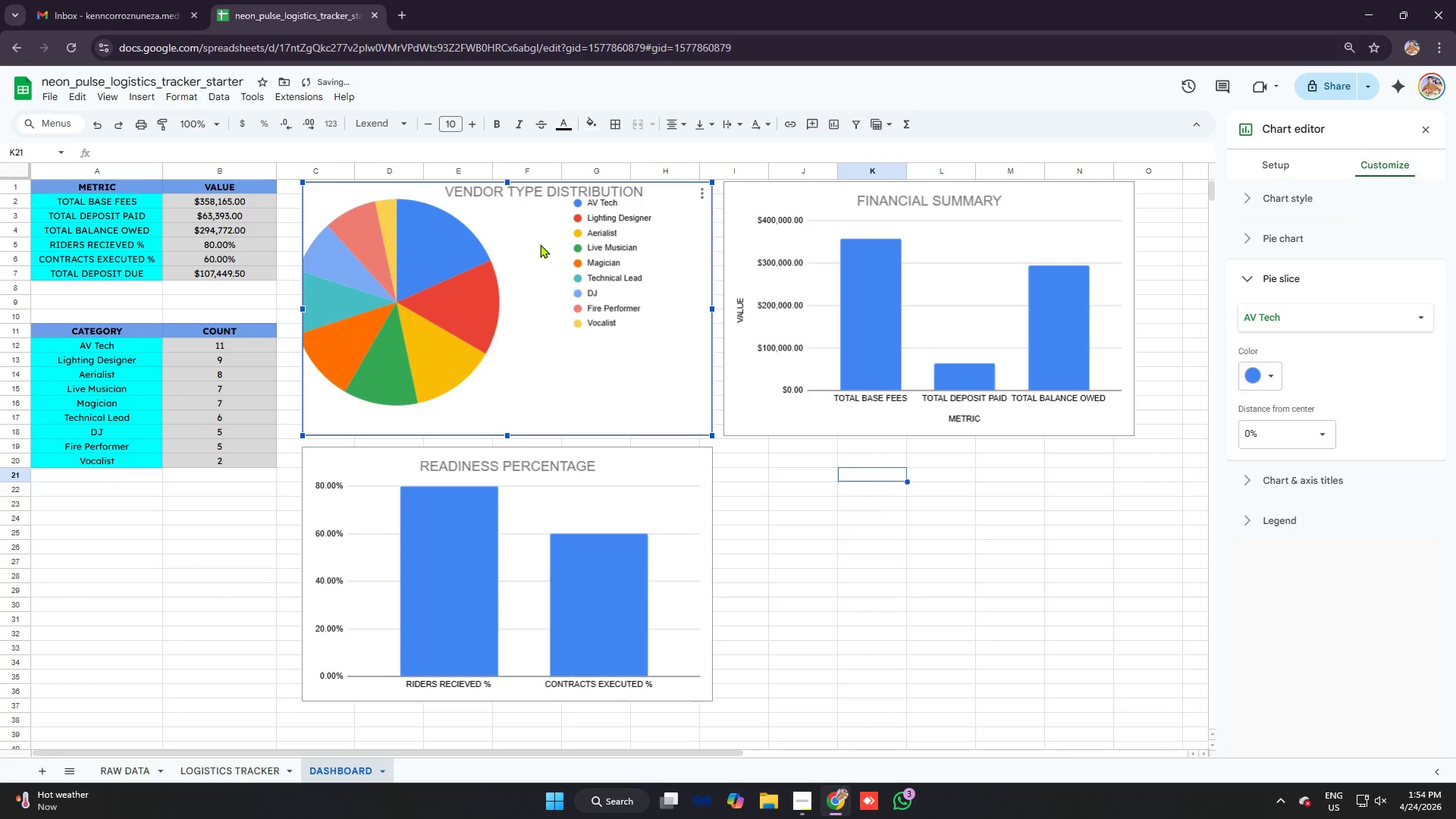 
left_click_drag(start_coordinate=[540, 244], to_coordinate=[554, 244])
 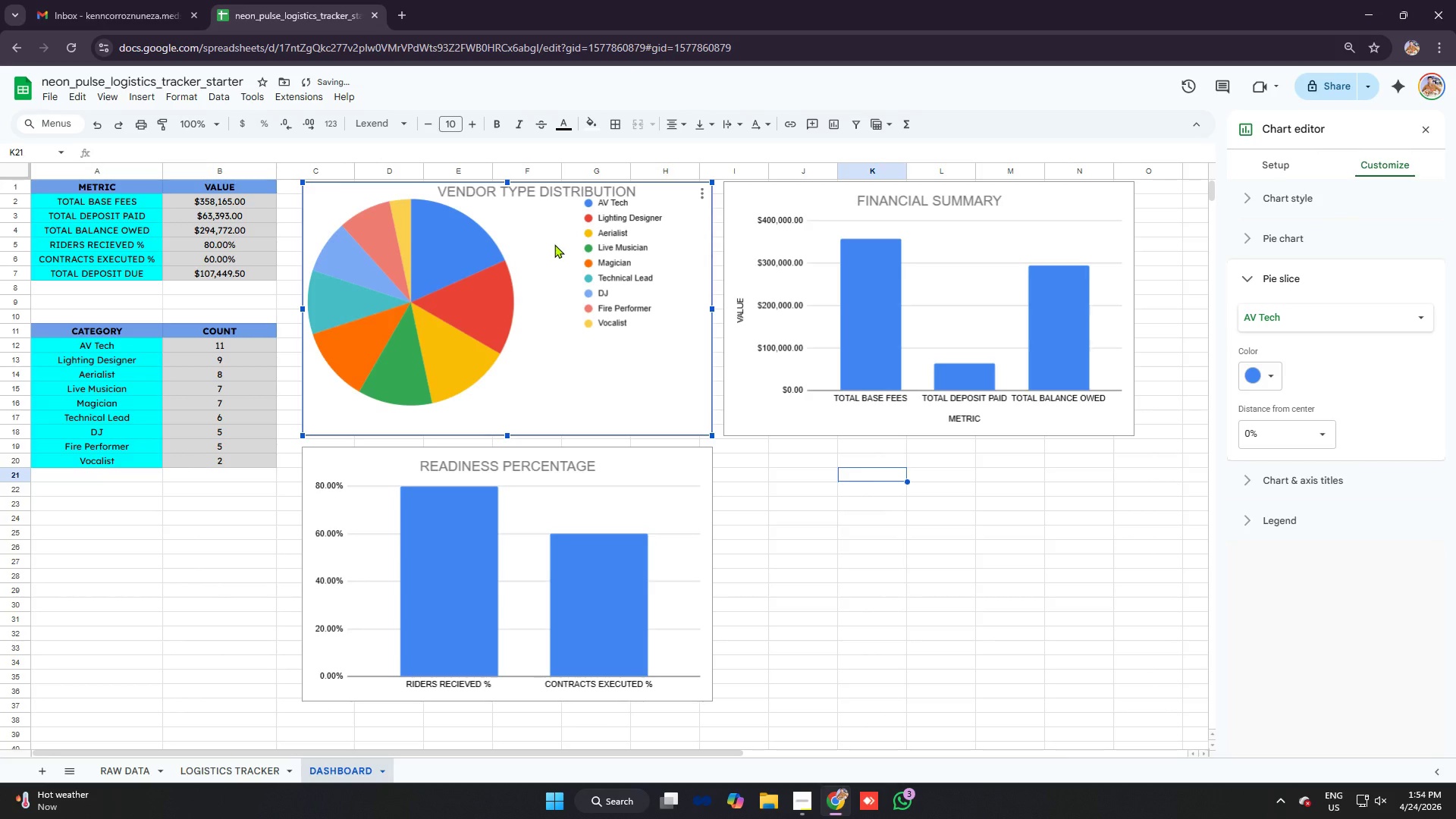 
left_click_drag(start_coordinate=[554, 244], to_coordinate=[558, 244])
 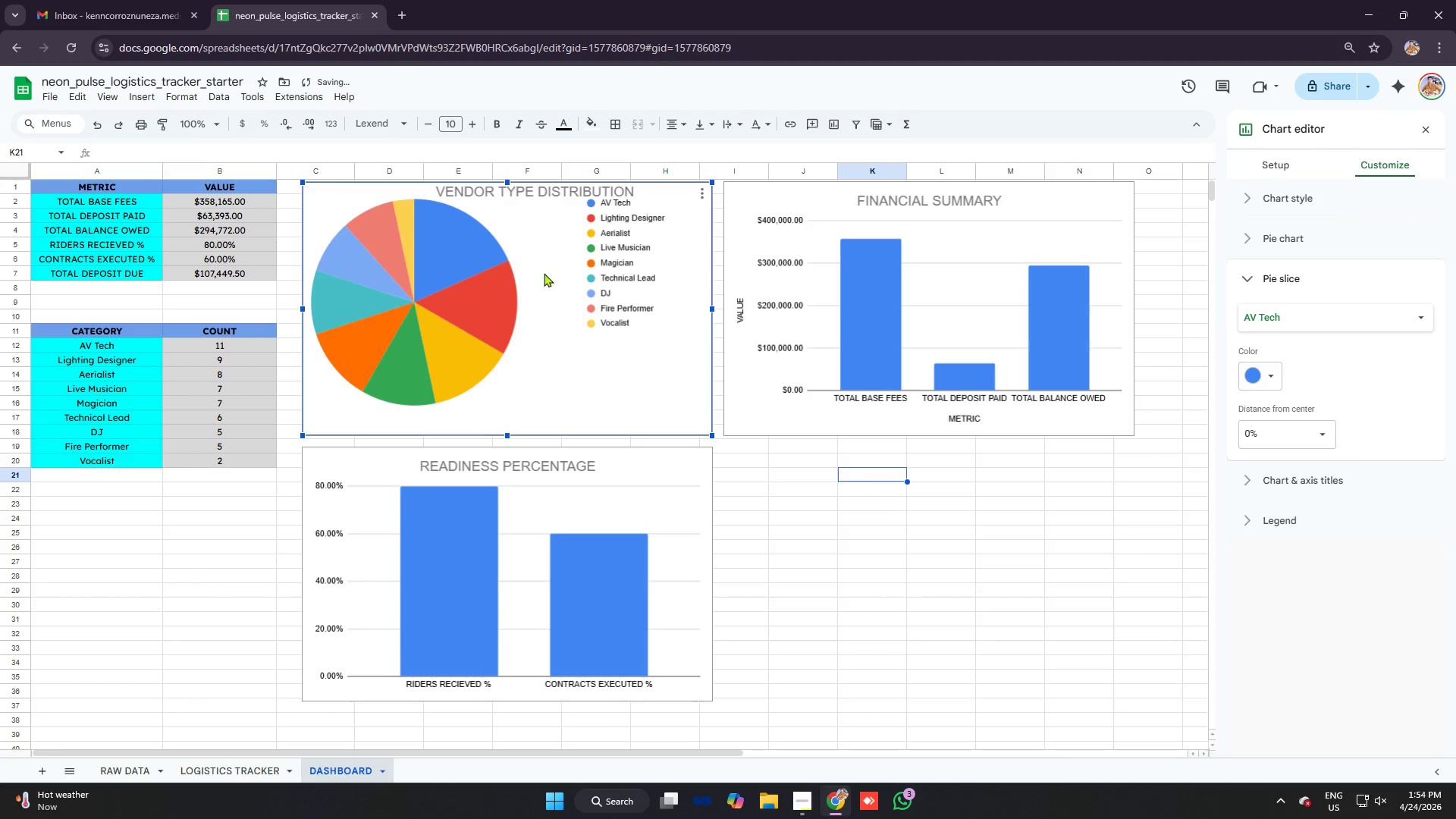 
left_click([542, 272])
 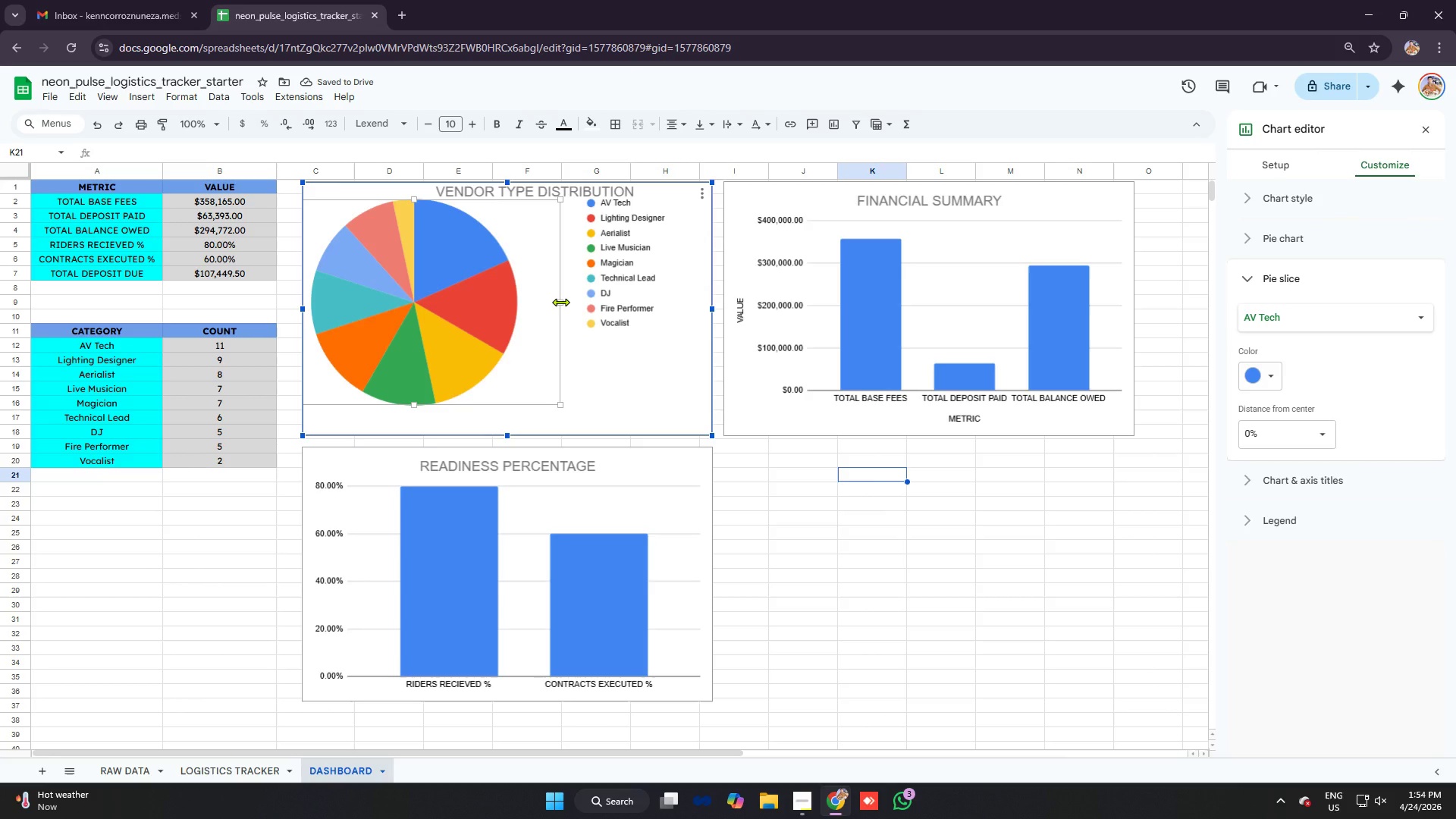 
left_click_drag(start_coordinate=[560, 302], to_coordinate=[646, 300])
 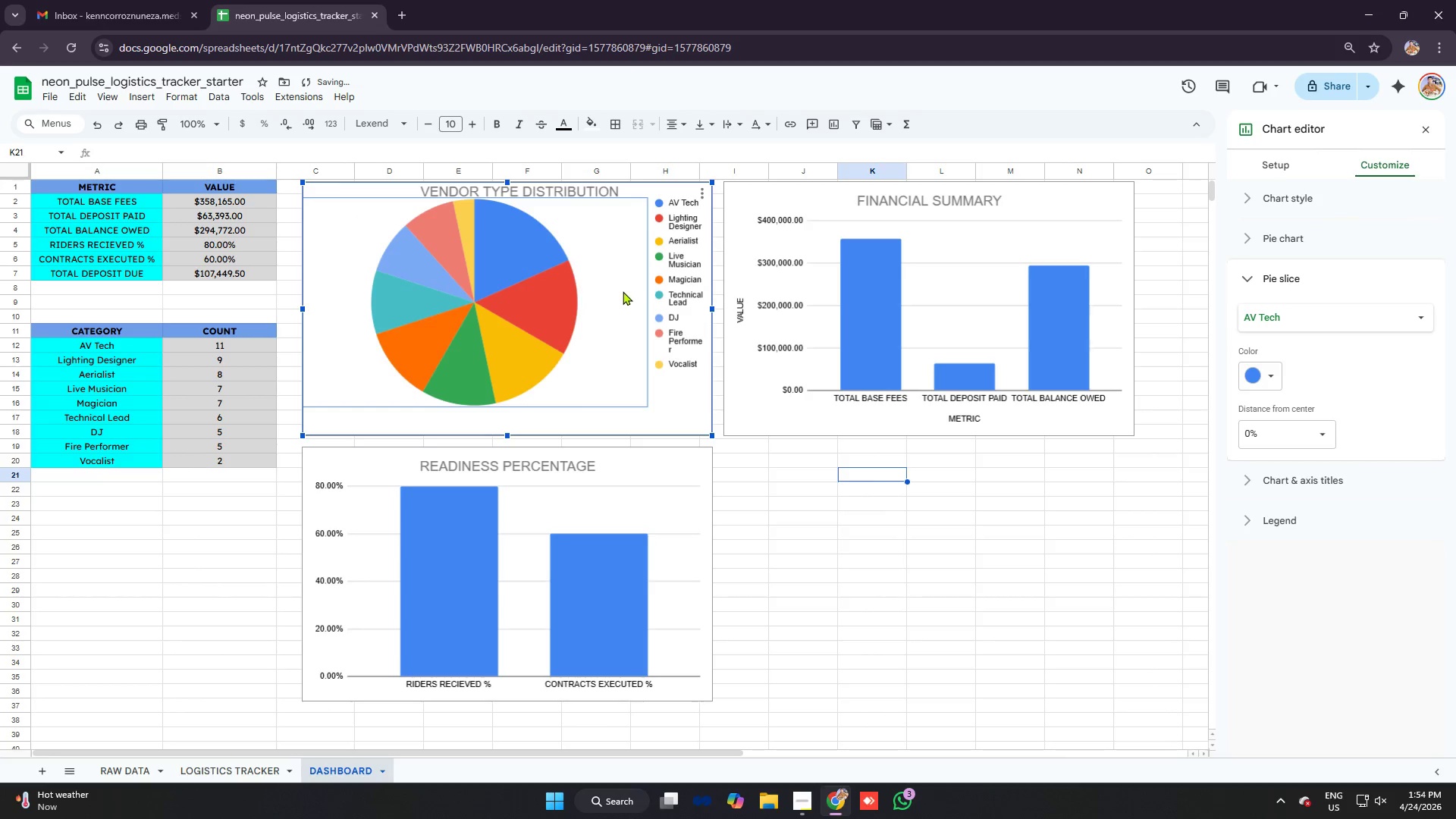 
left_click([601, 287])
 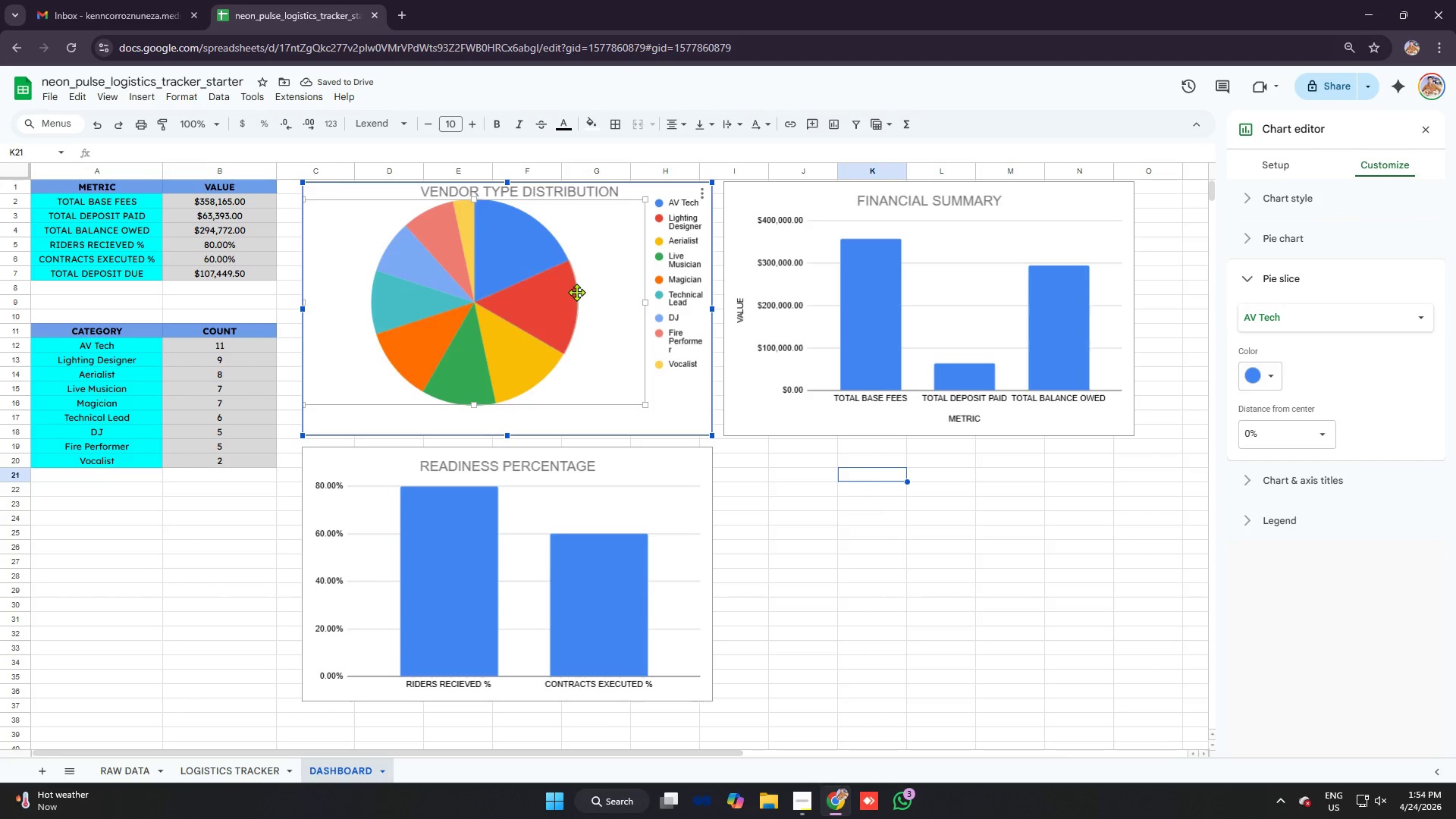 
left_click_drag(start_coordinate=[573, 291], to_coordinate=[537, 290])
 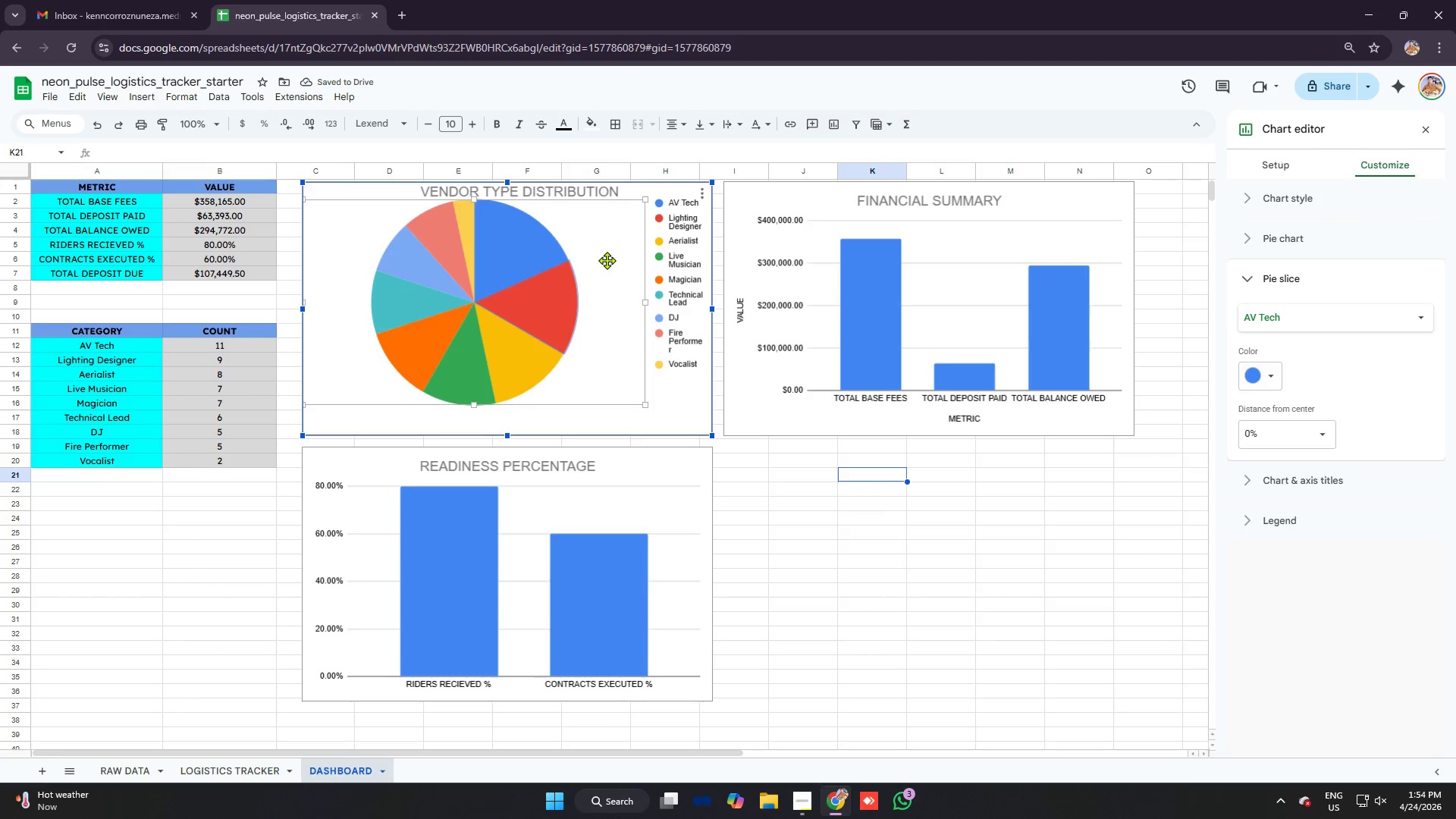 
left_click([610, 245])
 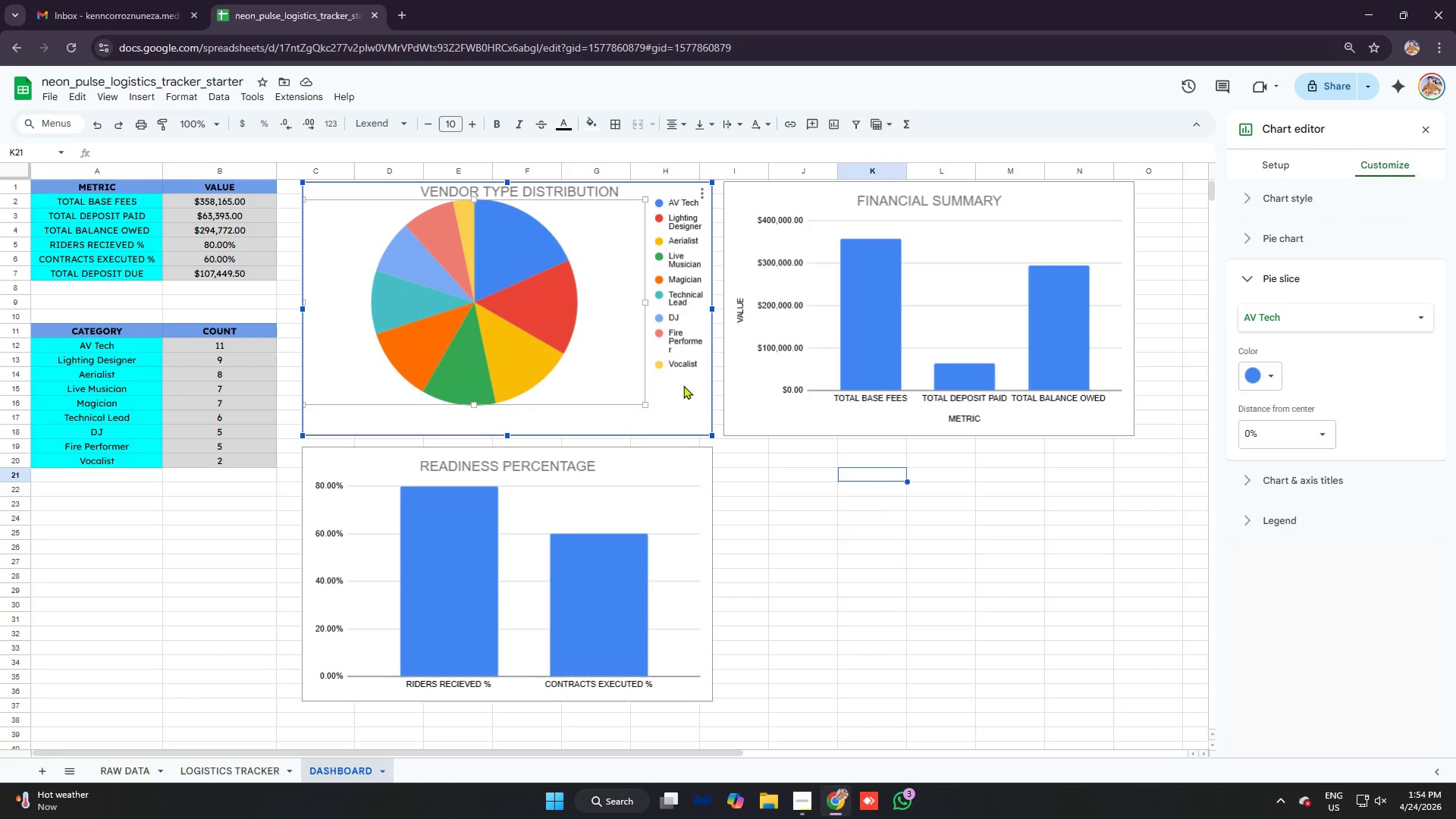 
left_click([676, 387])
 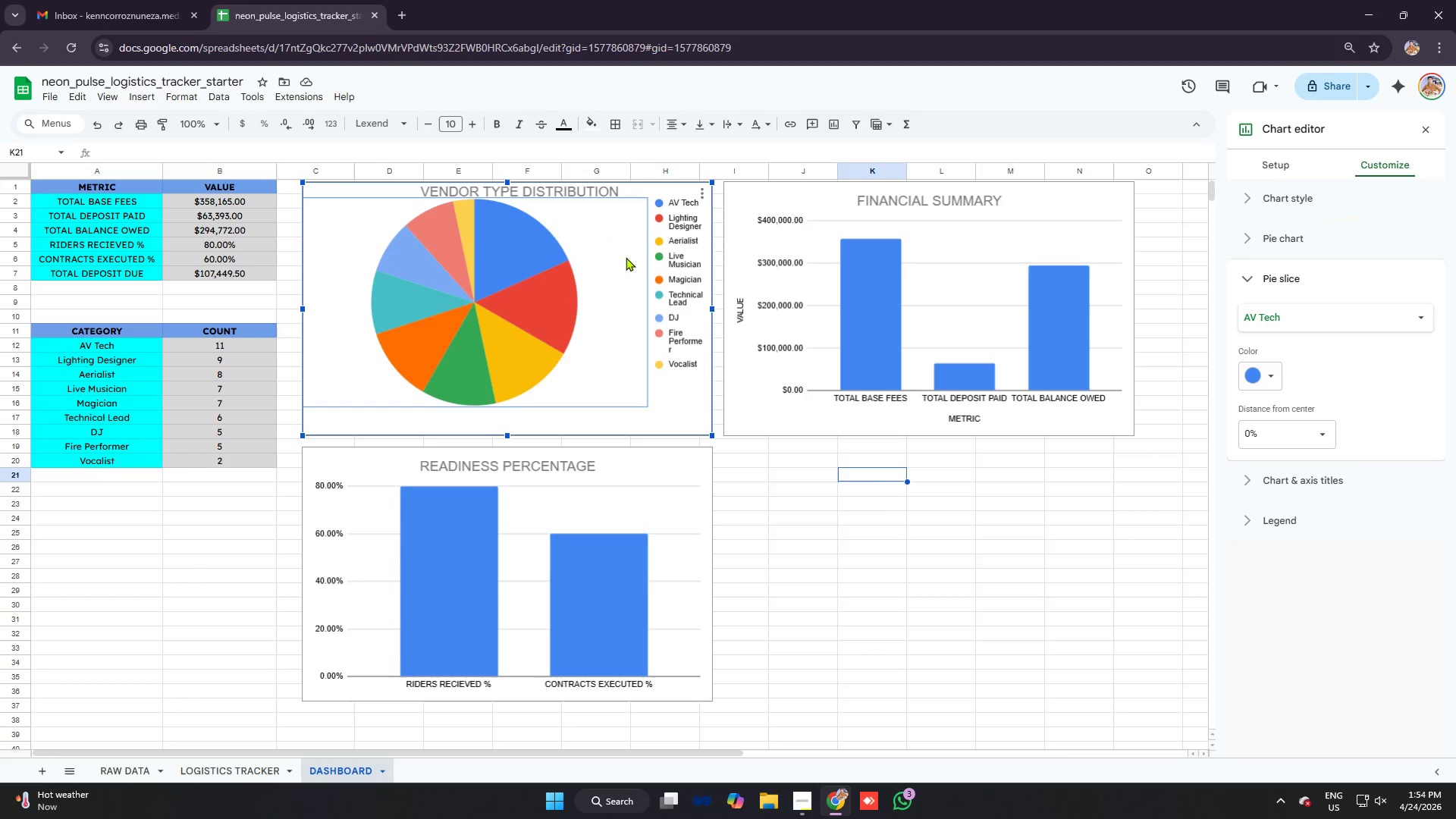 
left_click([626, 253])
 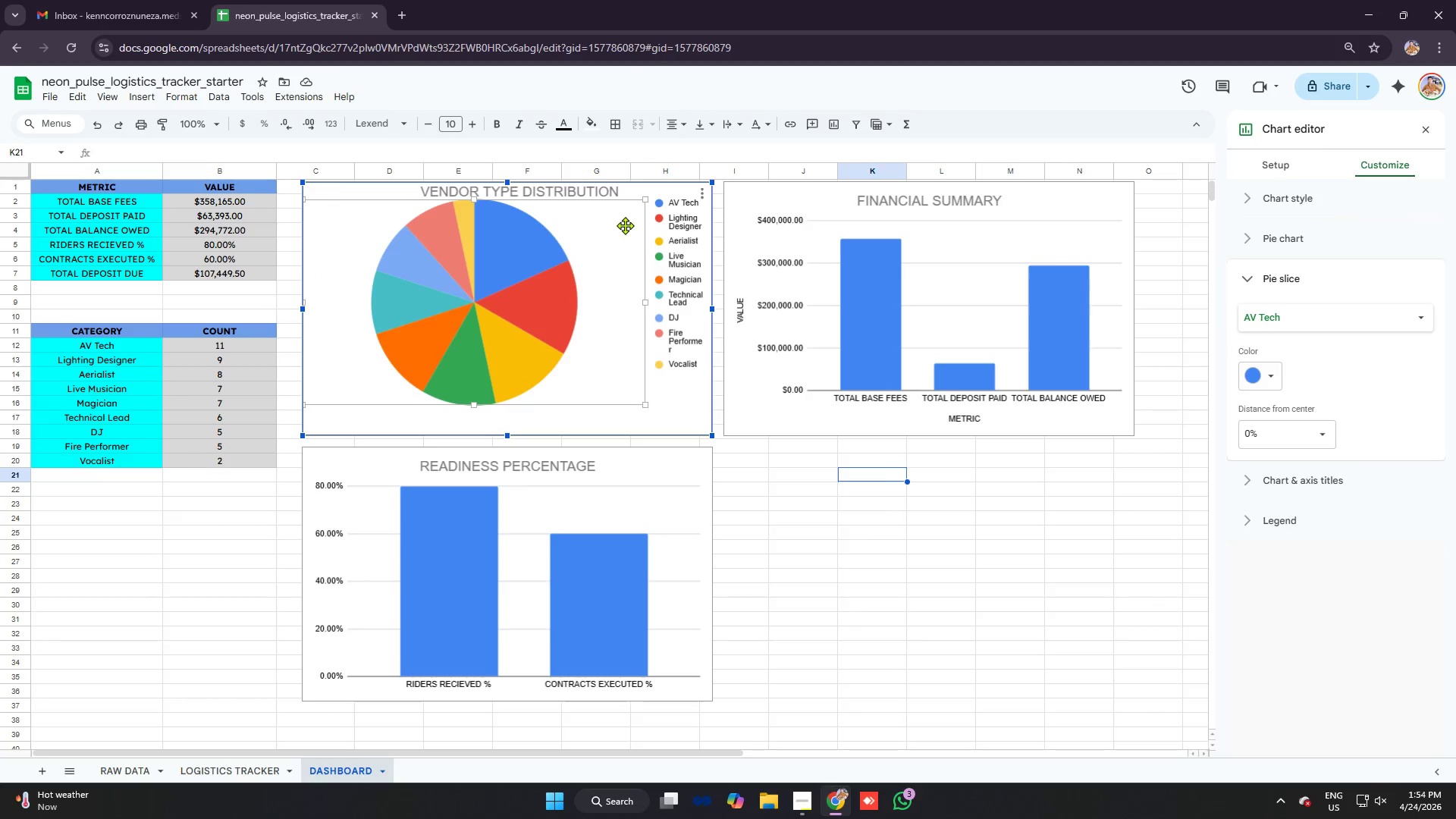 
left_click_drag(start_coordinate=[624, 222], to_coordinate=[592, 218])
 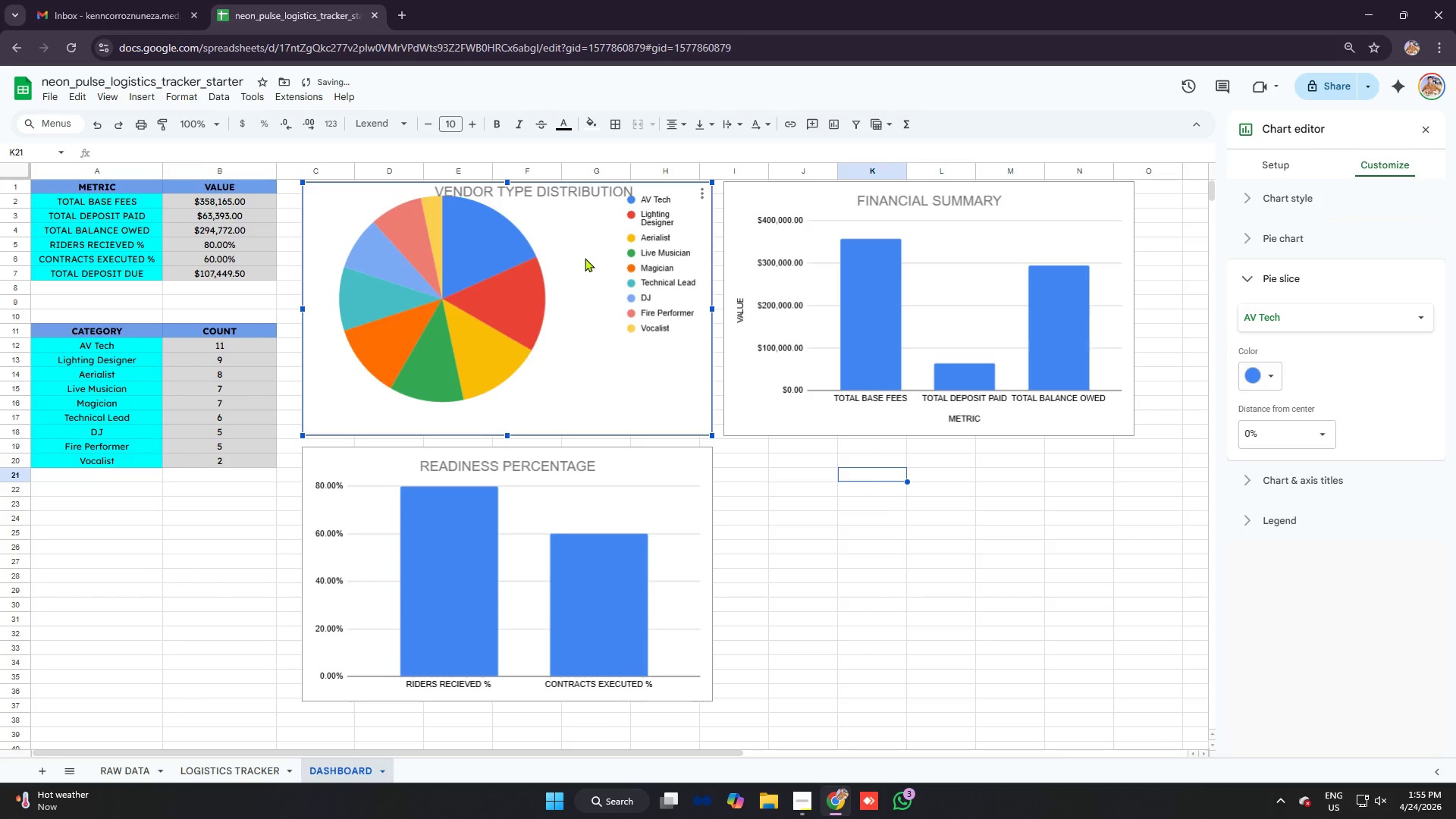 
left_click([573, 231])
 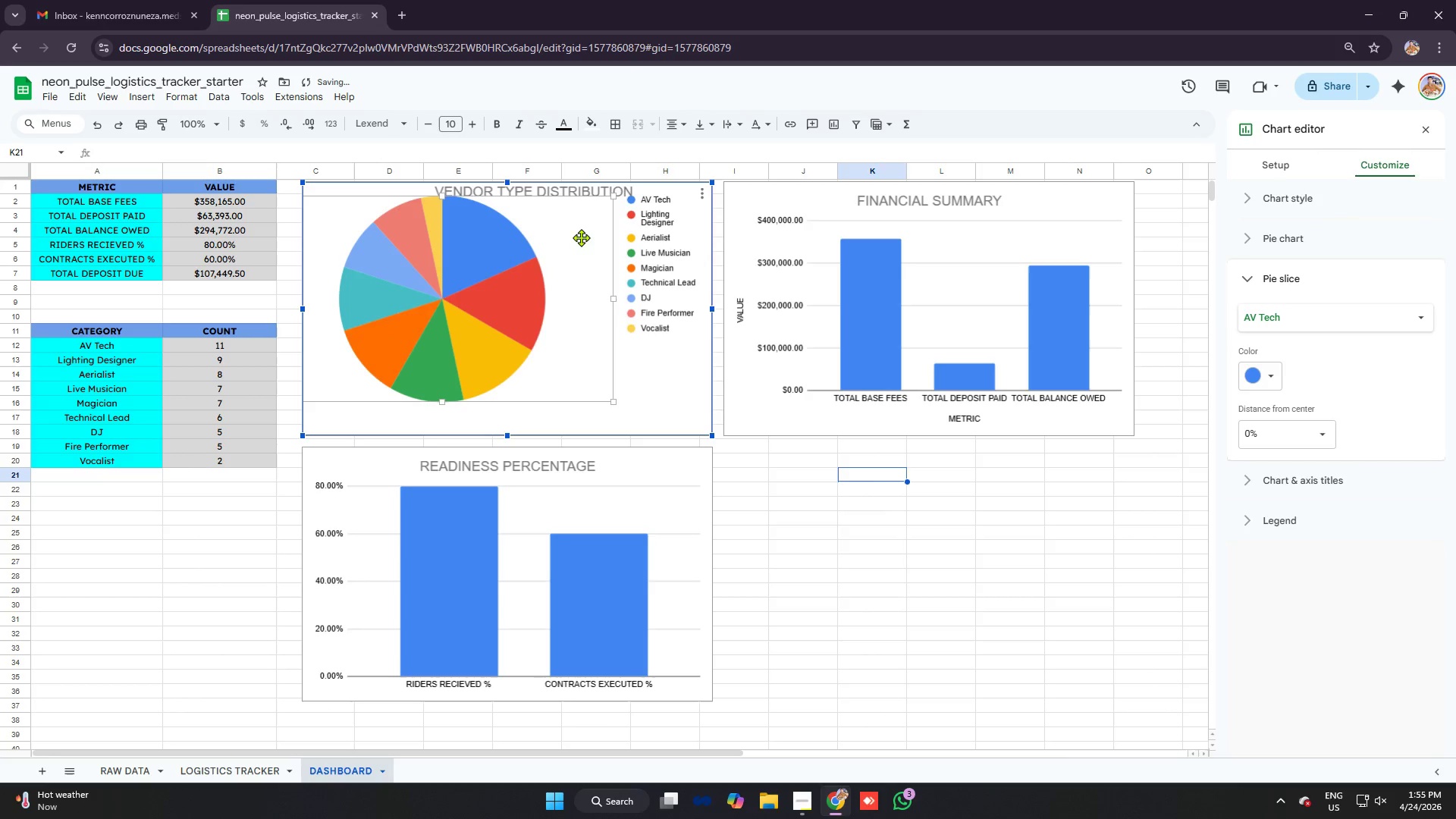 
left_click_drag(start_coordinate=[579, 231], to_coordinate=[579, 237])
 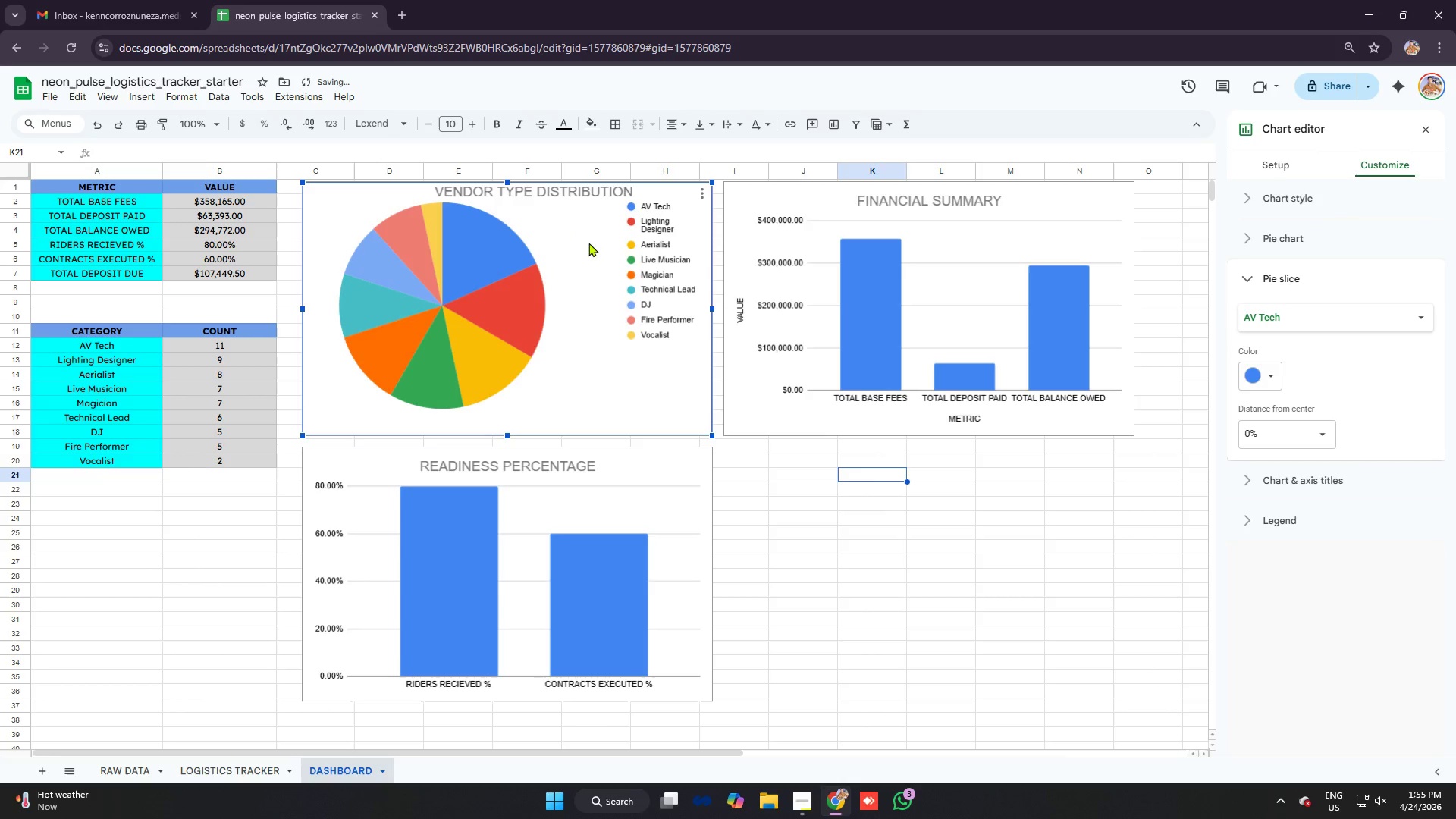 
left_click([576, 234])
 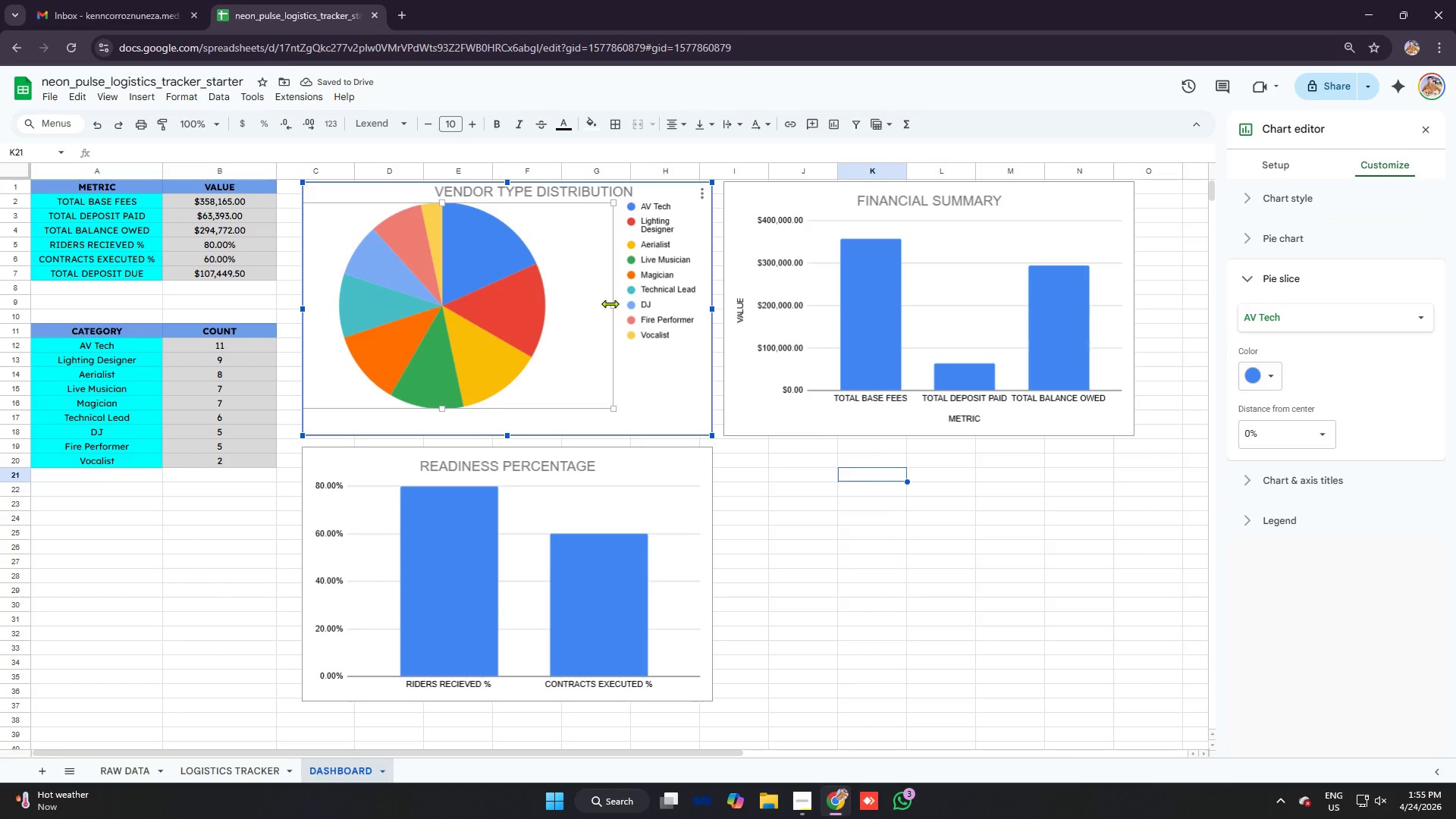 
left_click_drag(start_coordinate=[613, 303], to_coordinate=[623, 303])
 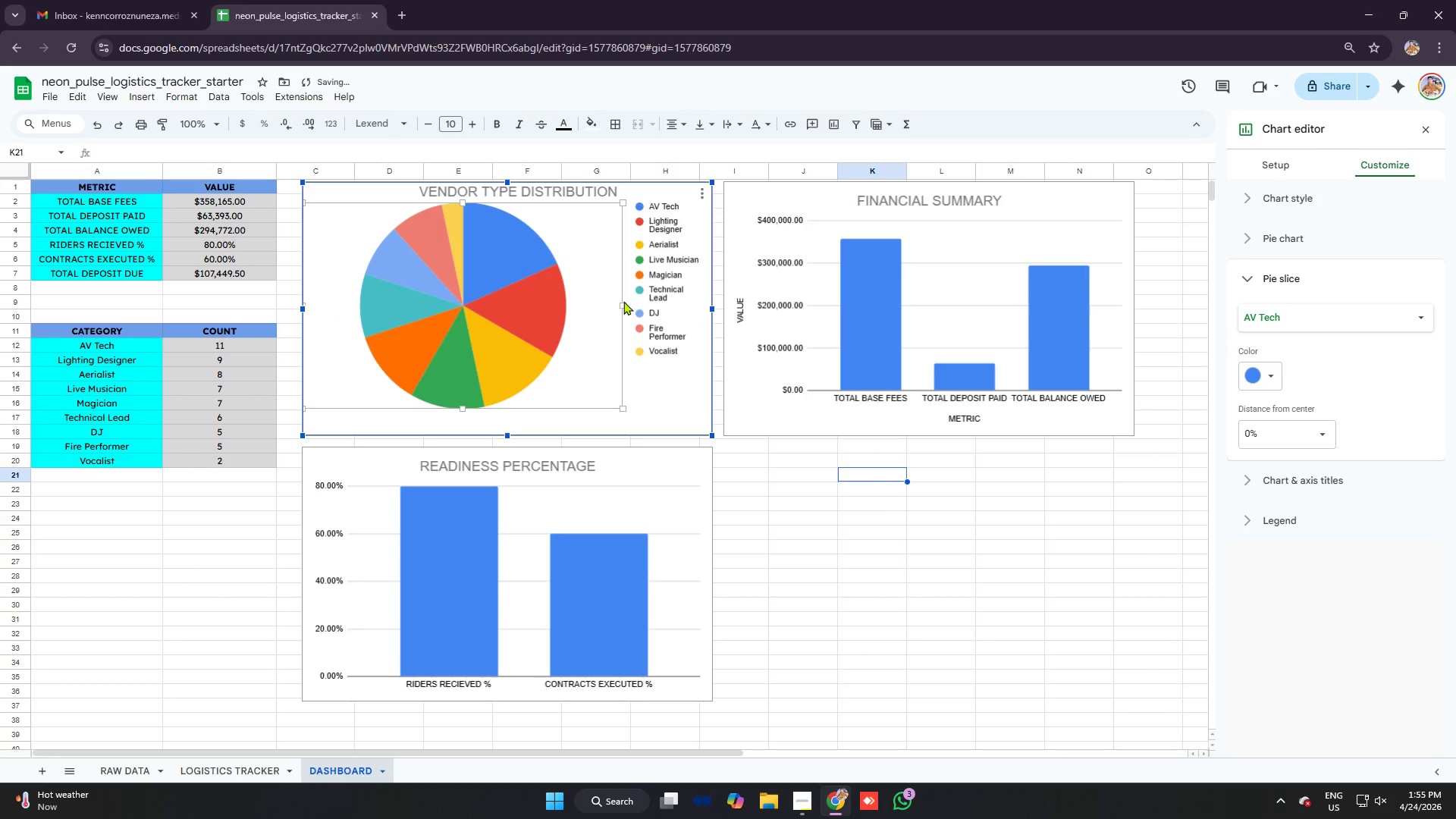 
left_click_drag(start_coordinate=[626, 304], to_coordinate=[630, 305])
 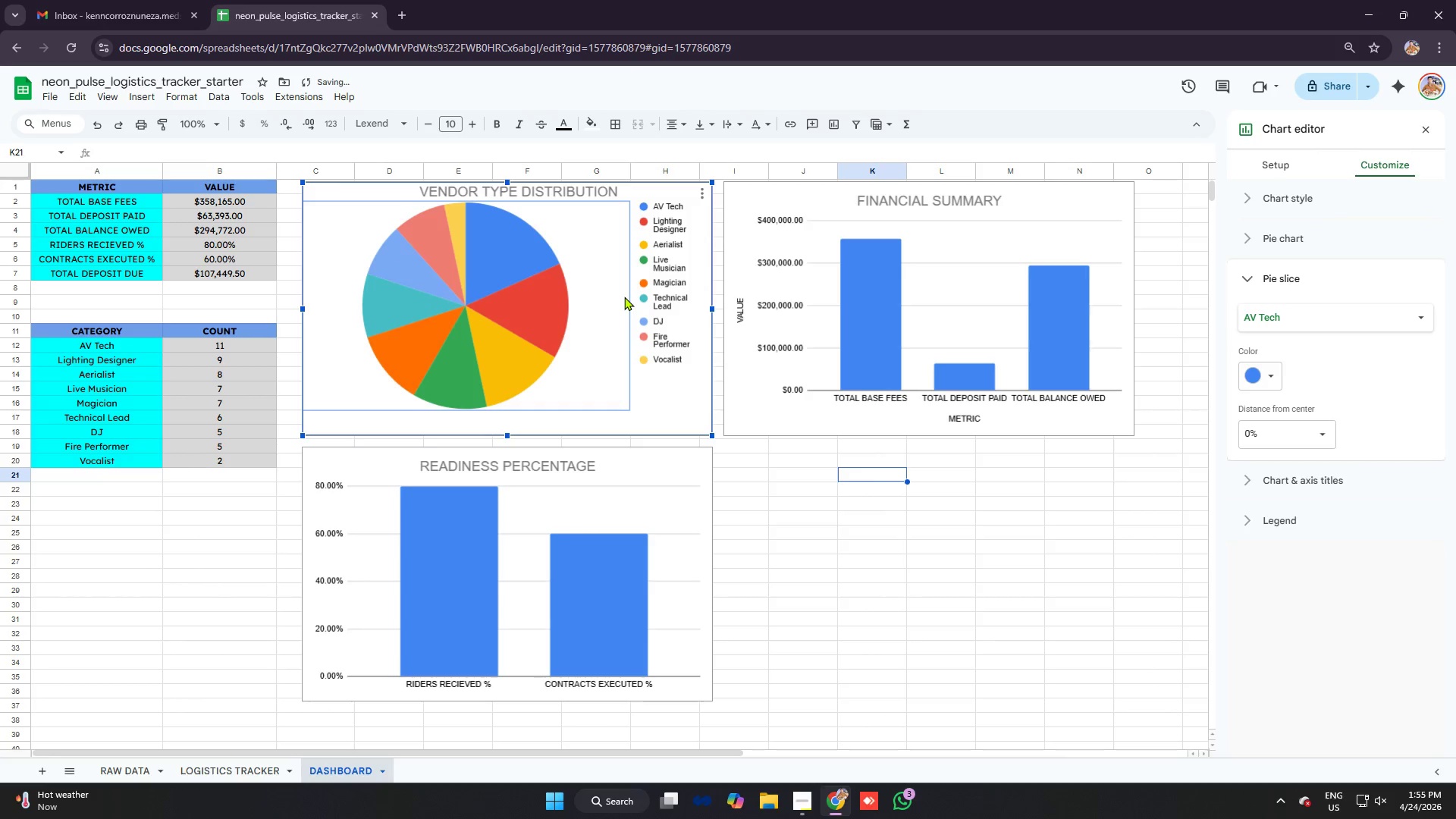 
left_click([601, 276])
 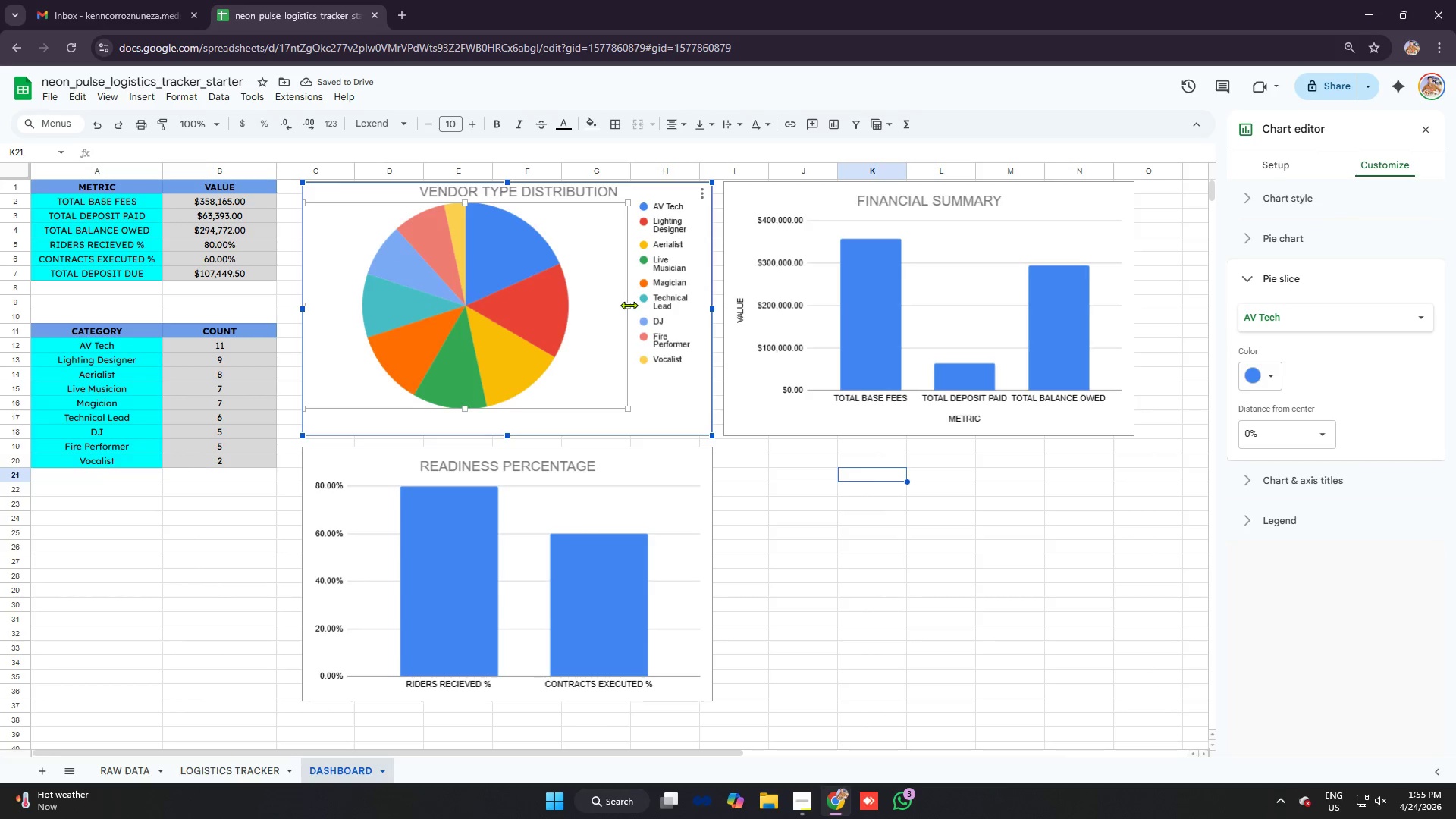 
left_click_drag(start_coordinate=[629, 304], to_coordinate=[634, 304])
 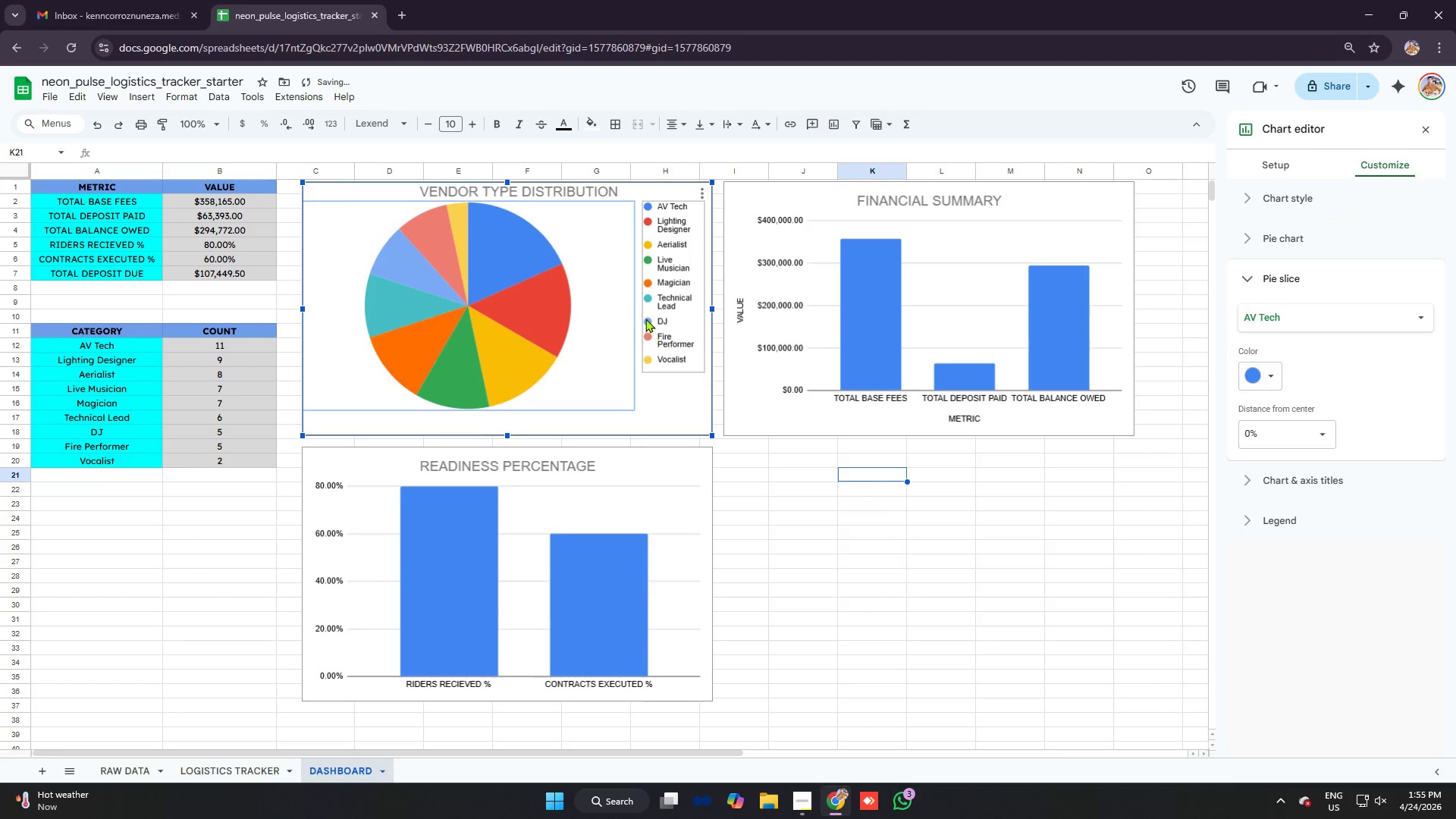 
left_click([620, 287])
 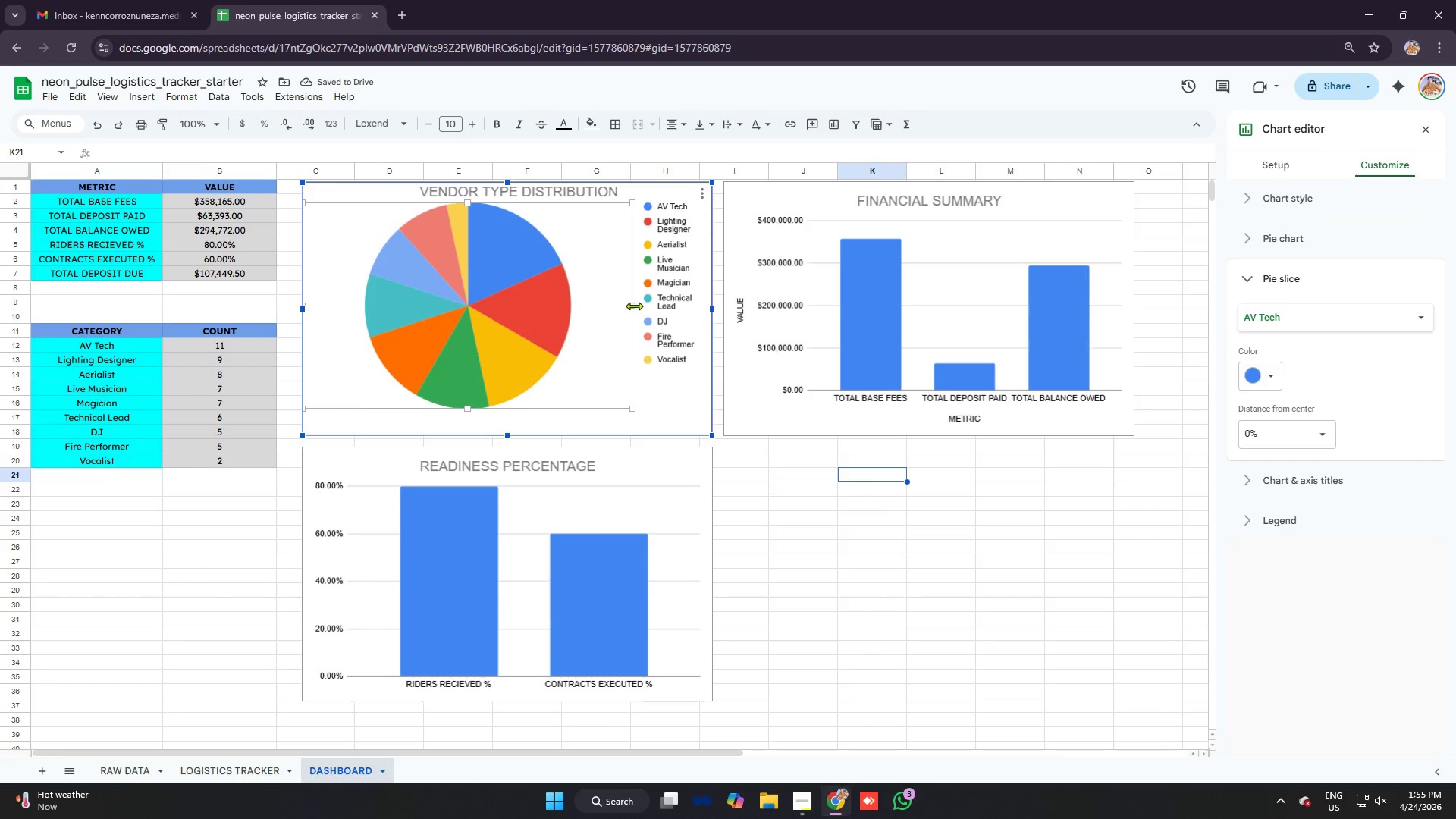 
left_click_drag(start_coordinate=[634, 306], to_coordinate=[640, 306])
 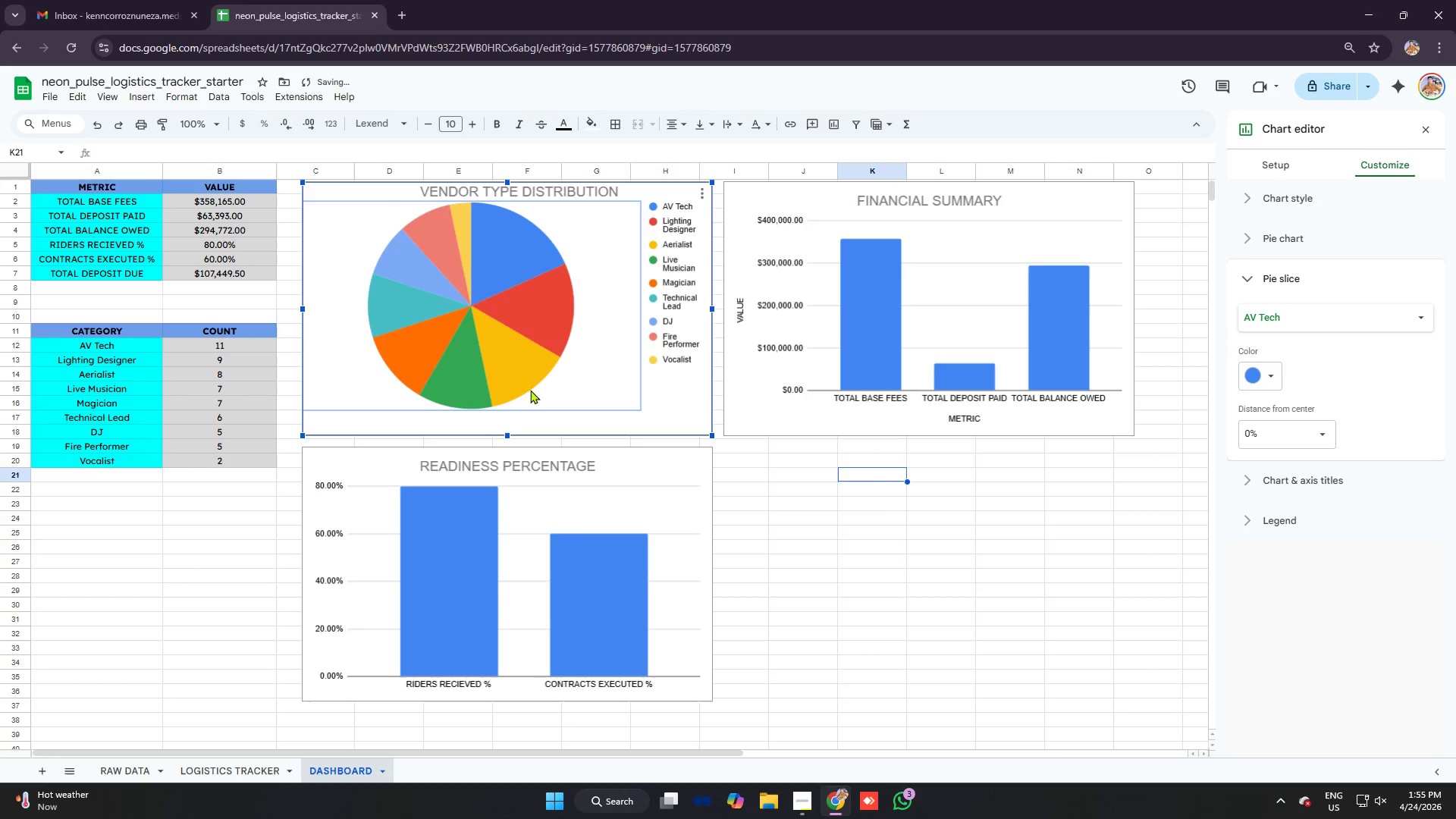 
left_click([508, 340])
 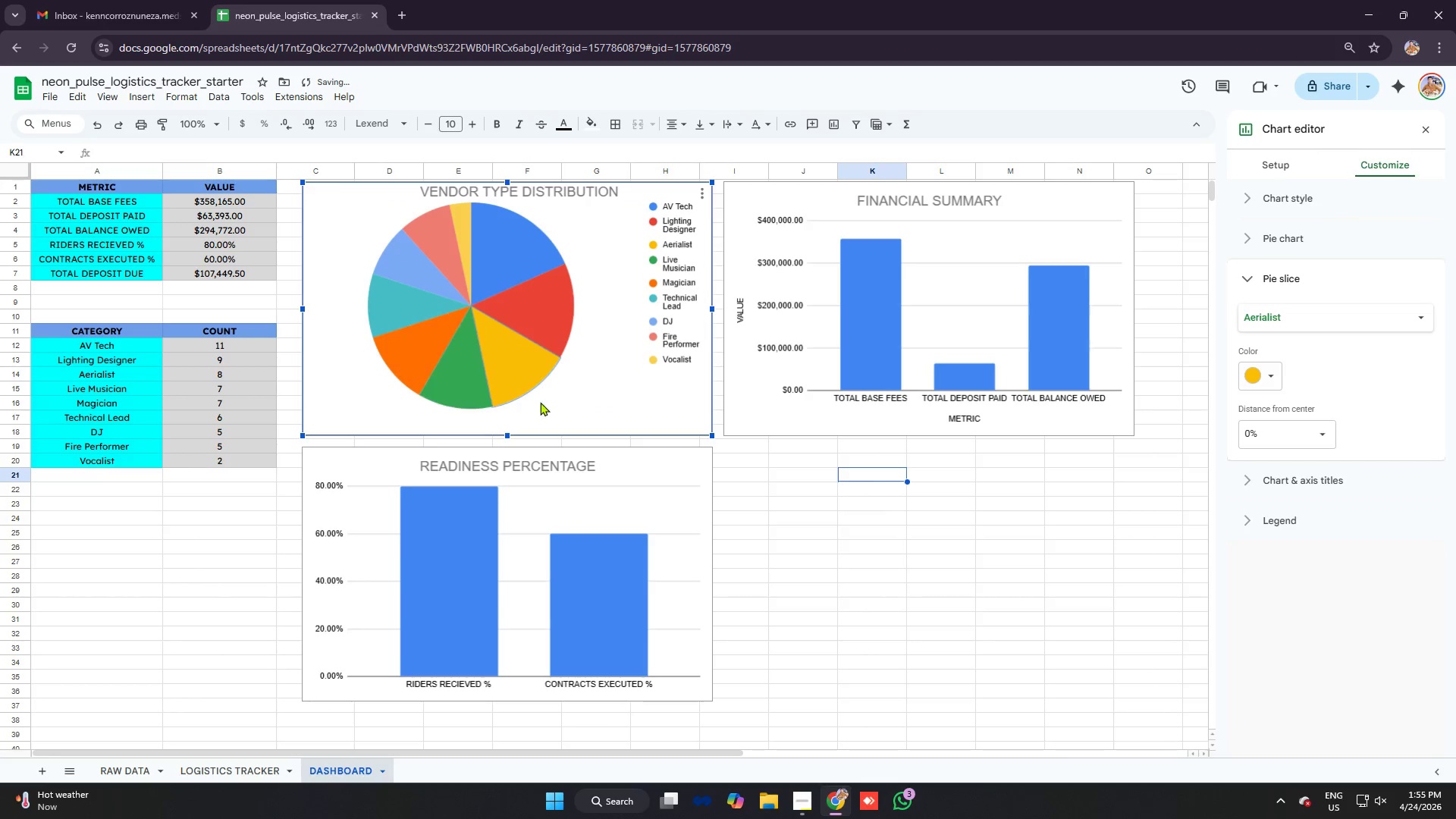 
left_click([567, 402])
 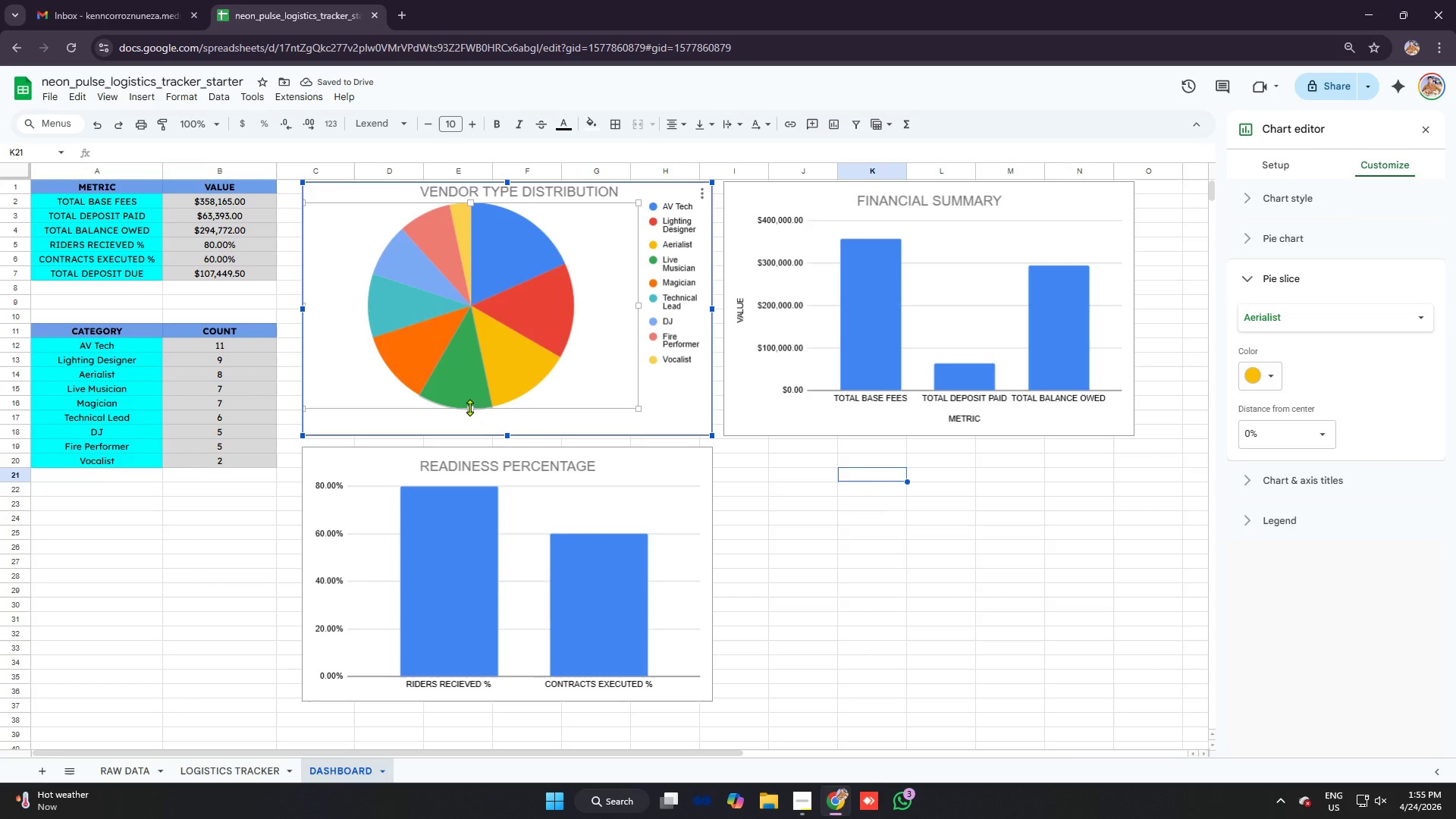 
left_click_drag(start_coordinate=[469, 407], to_coordinate=[470, 422])
 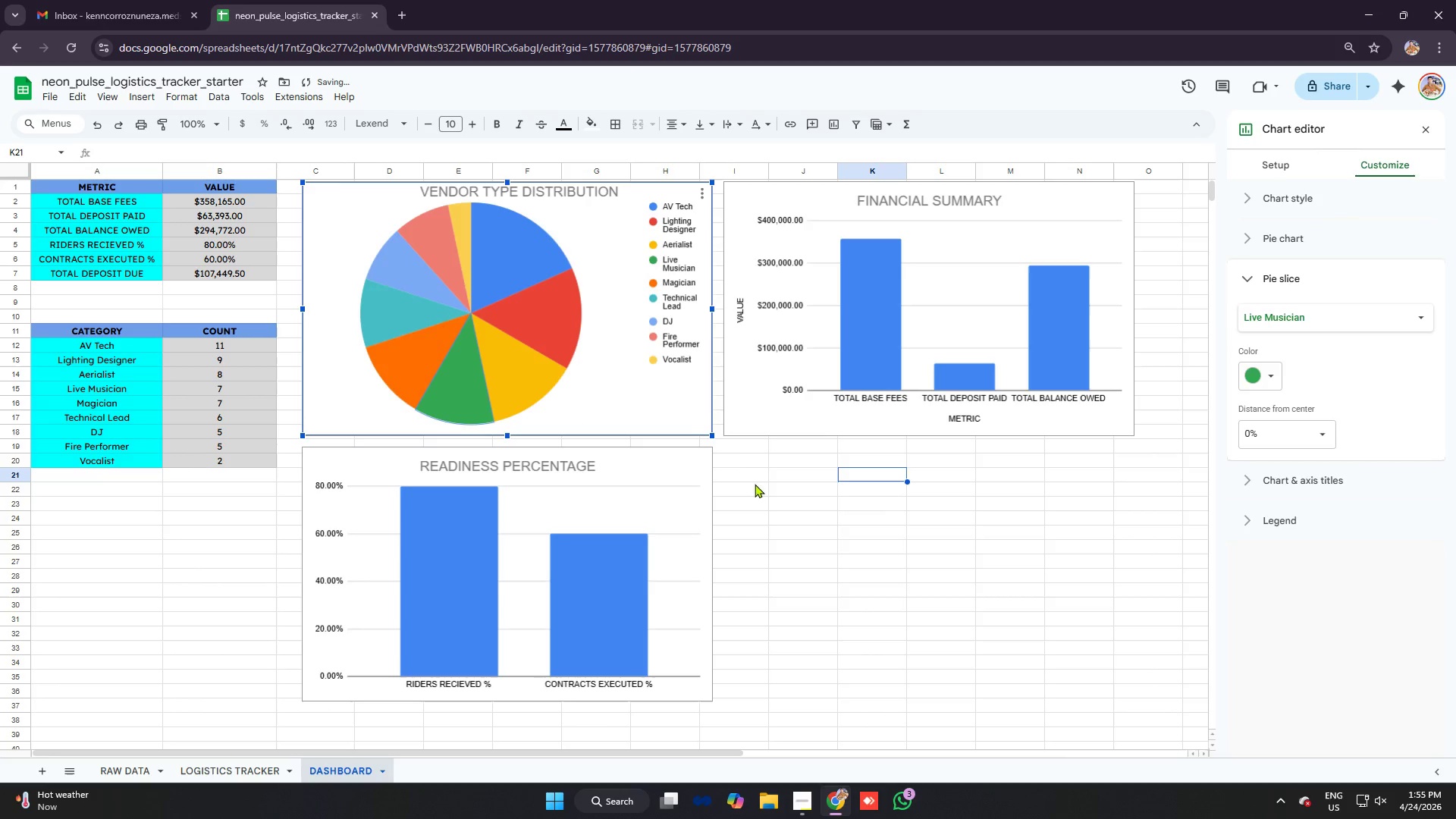 
left_click([670, 397])
 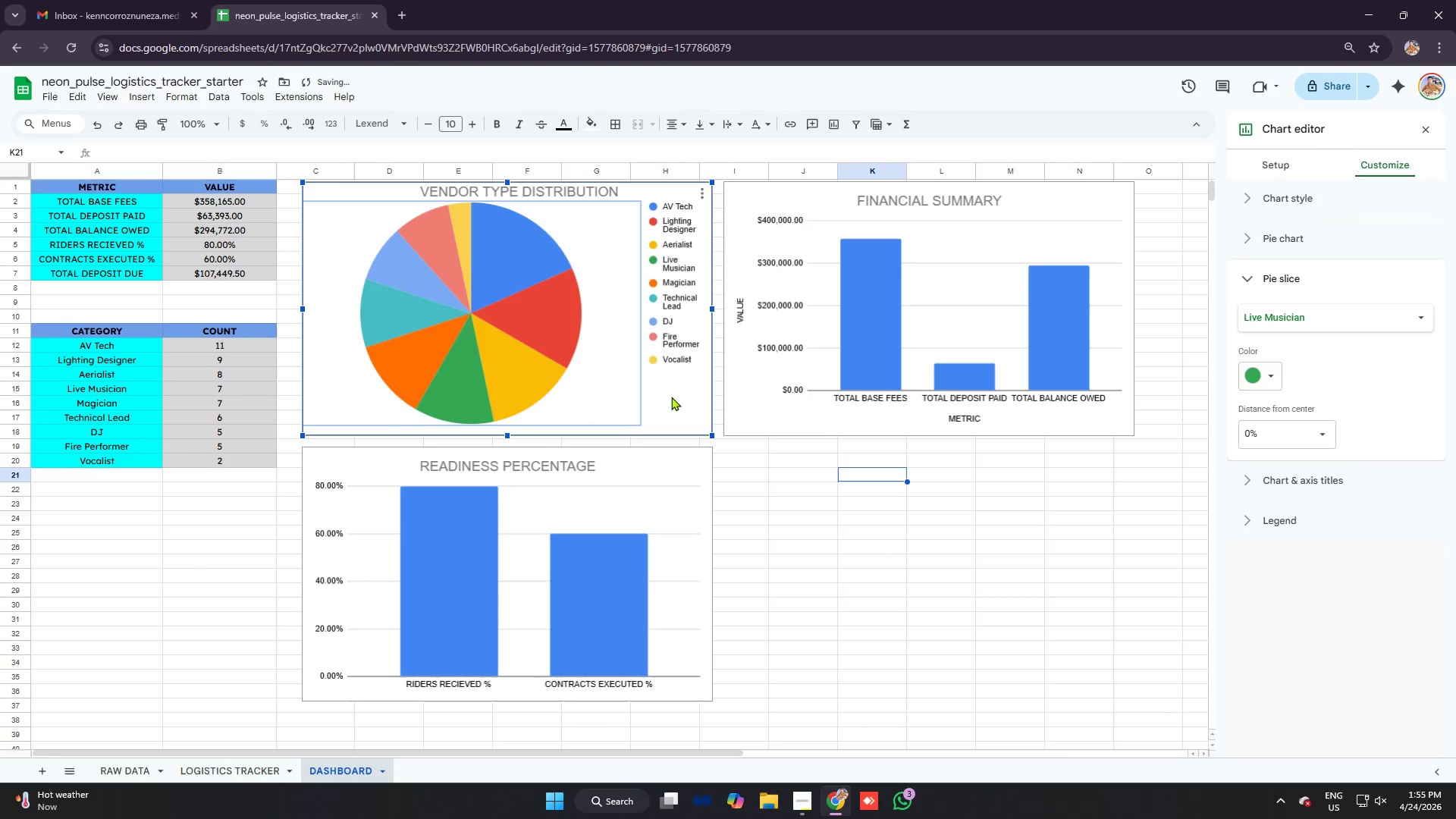 
left_click([671, 397])
 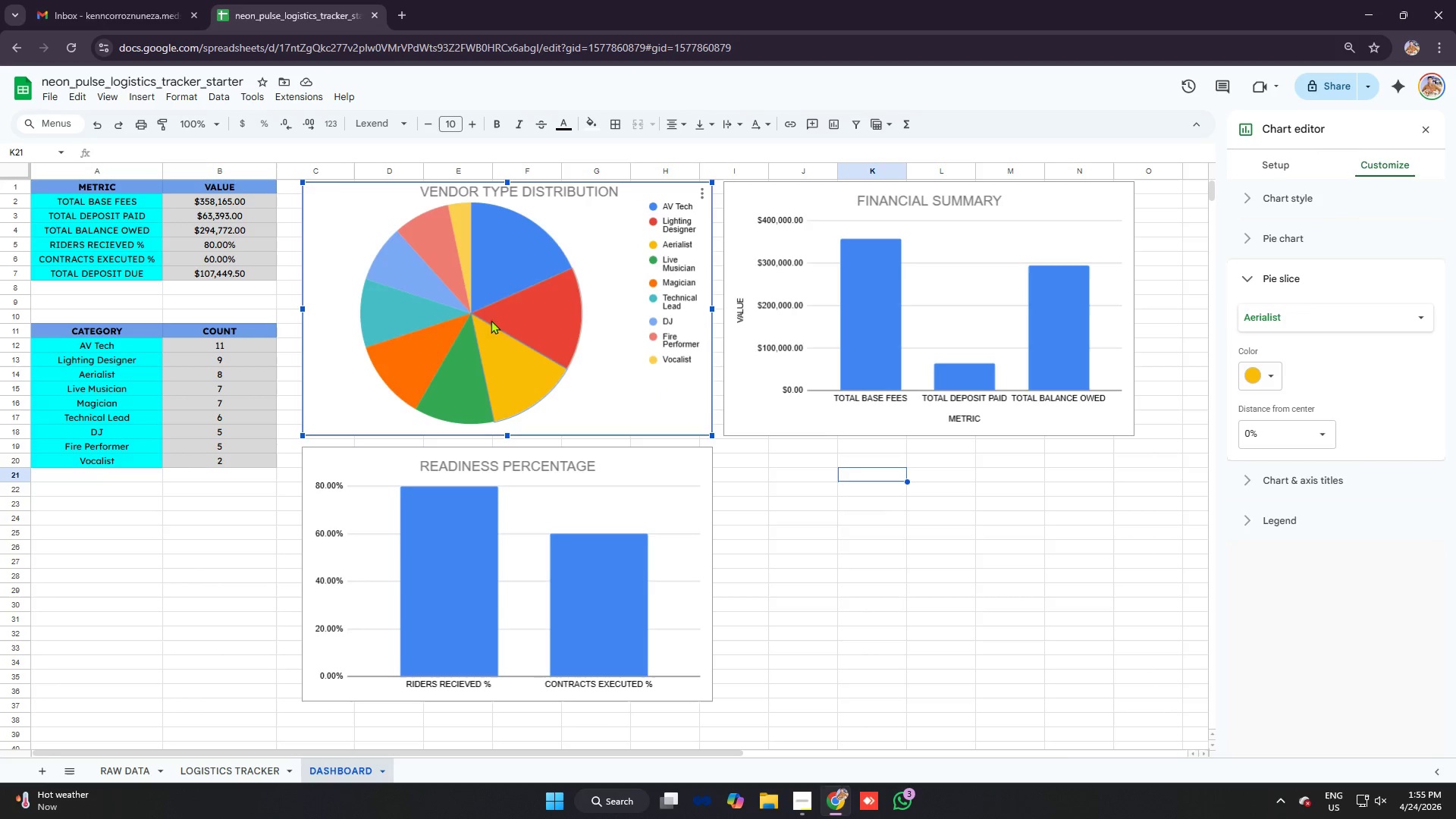 
wait(5.09)
 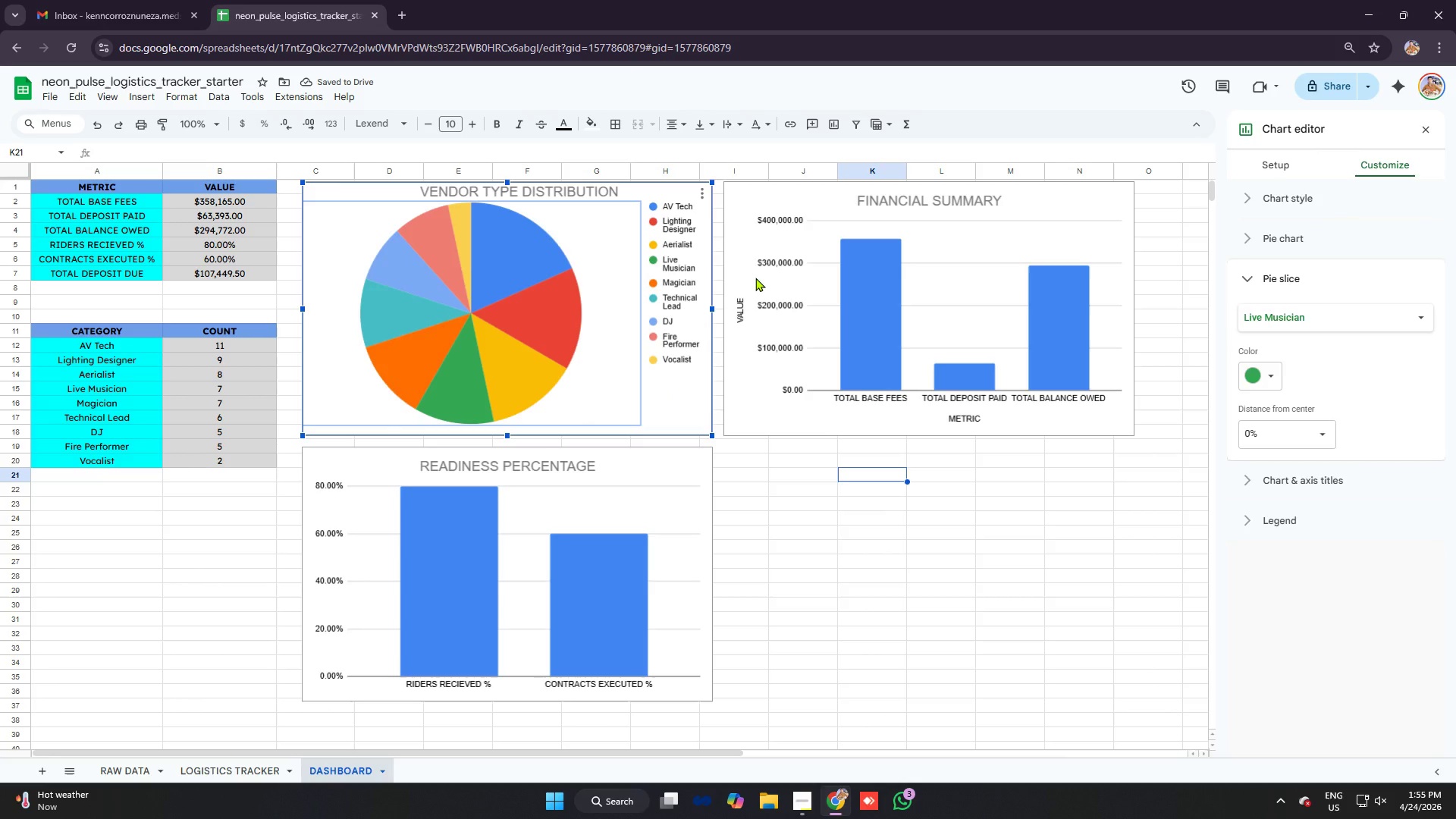 
left_click([916, 315])
 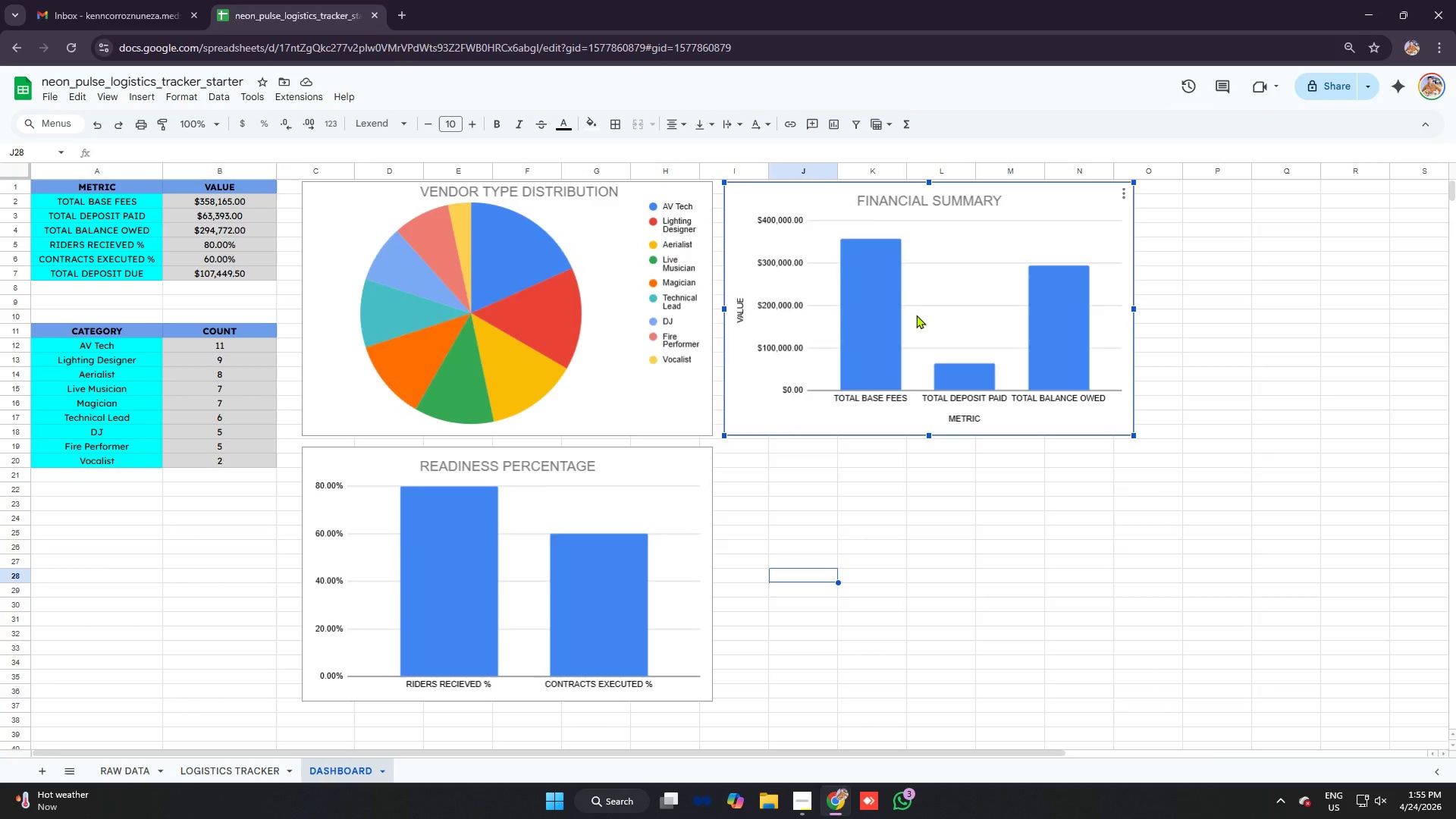 
key(Alt+AltLeft)
 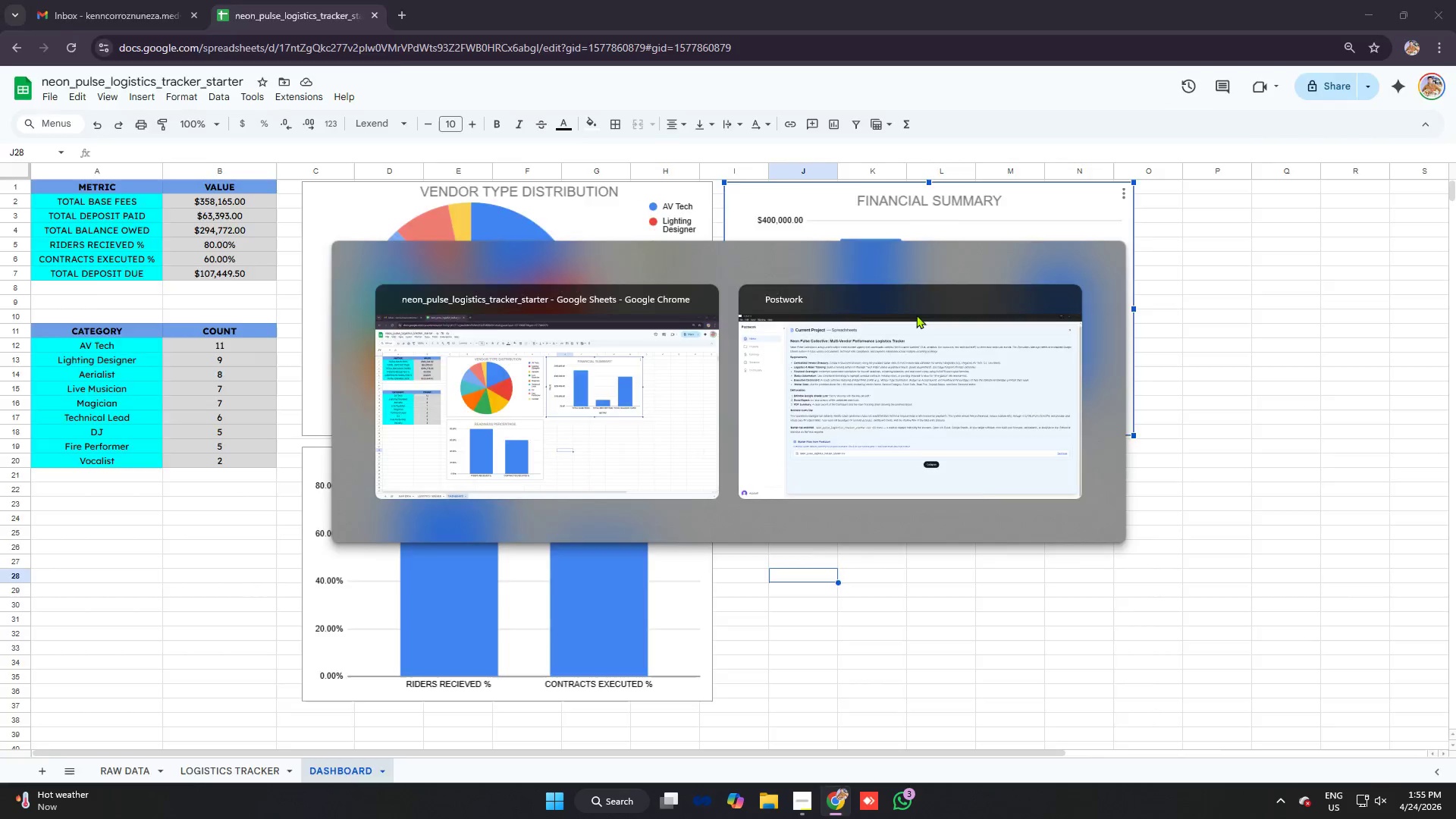 
key(Alt+Tab)